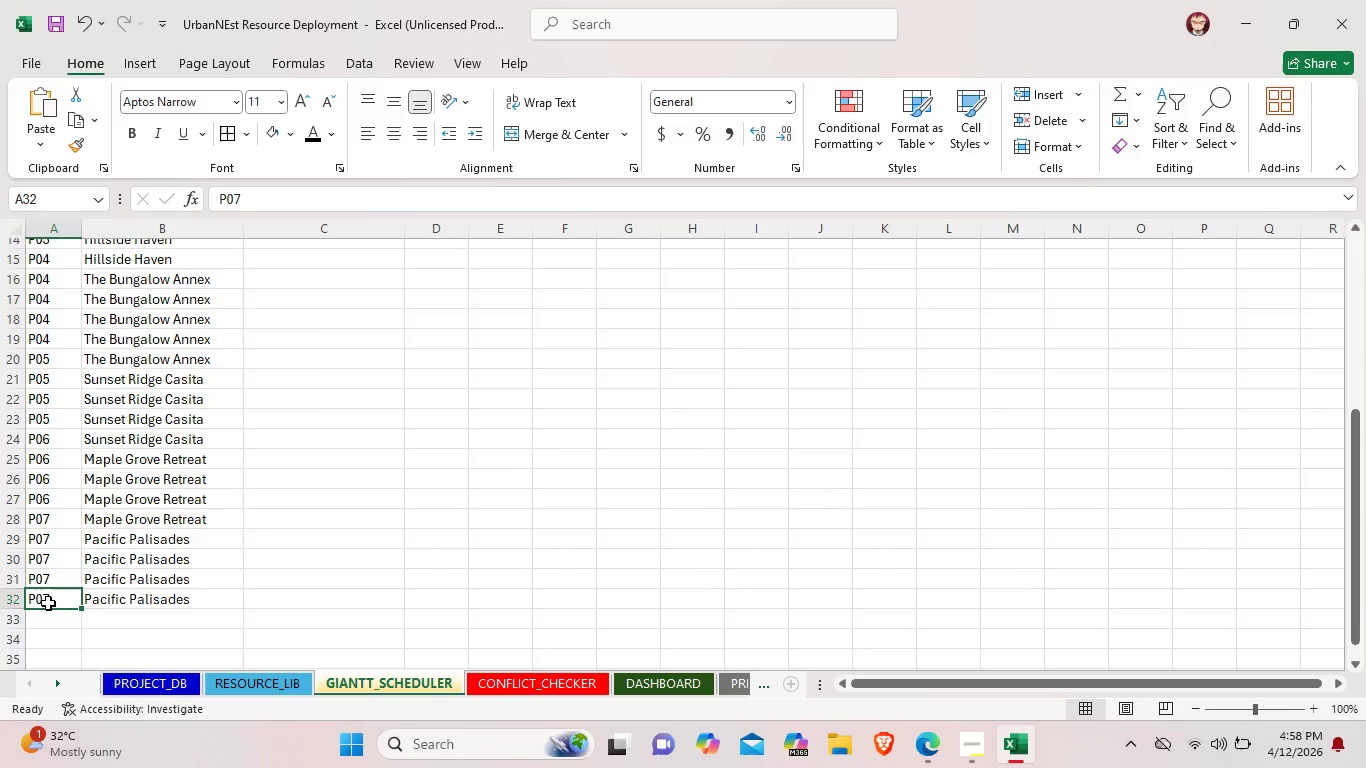 
scroll: coordinate [41, 588], scroll_direction: up, amount: 4.0
 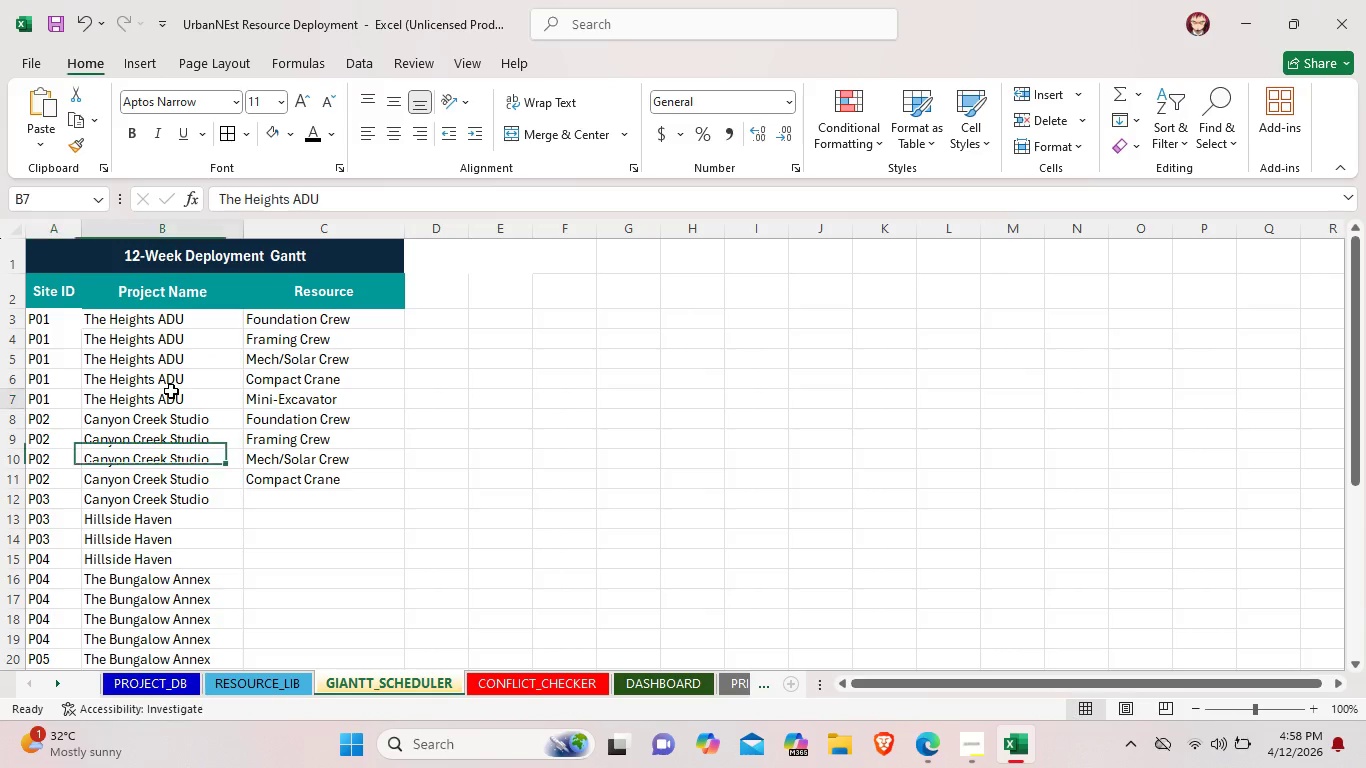 
double_click([179, 373])
 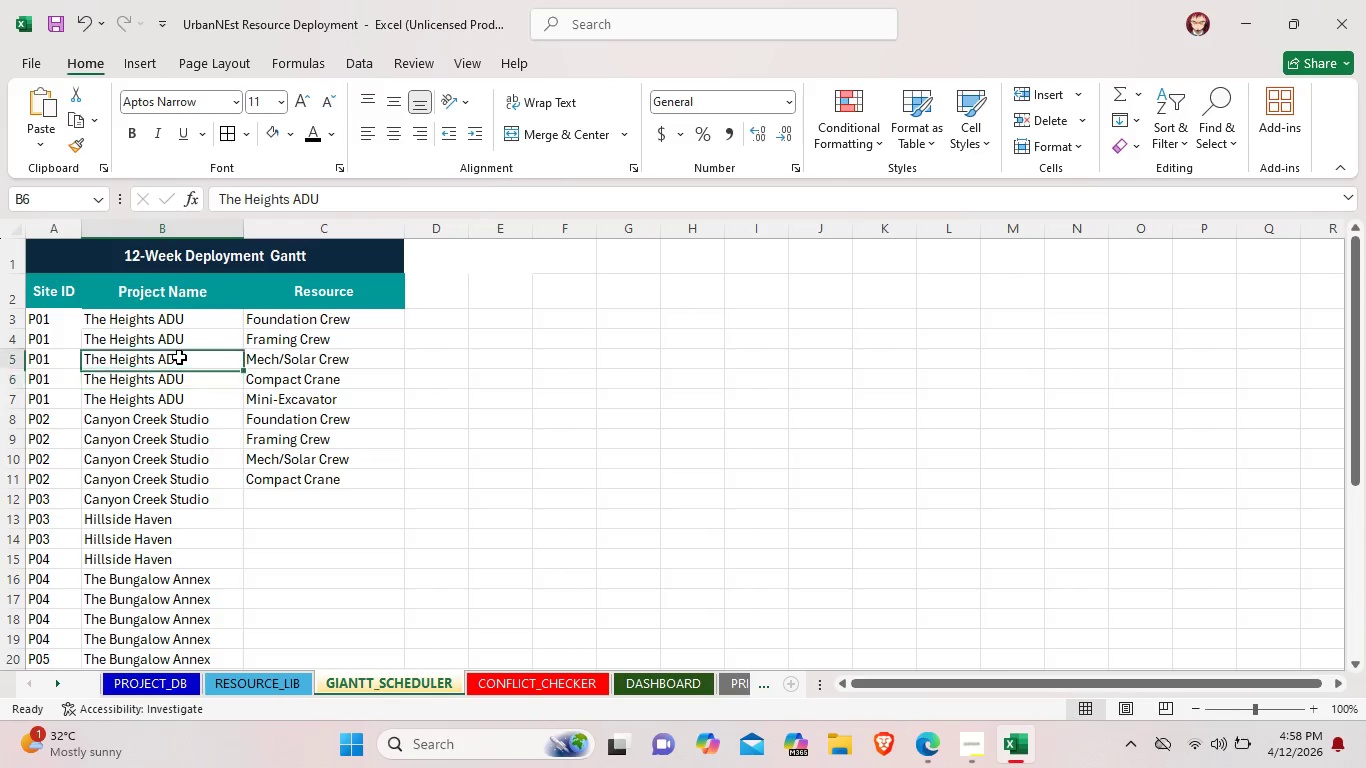 
left_click([179, 357])
 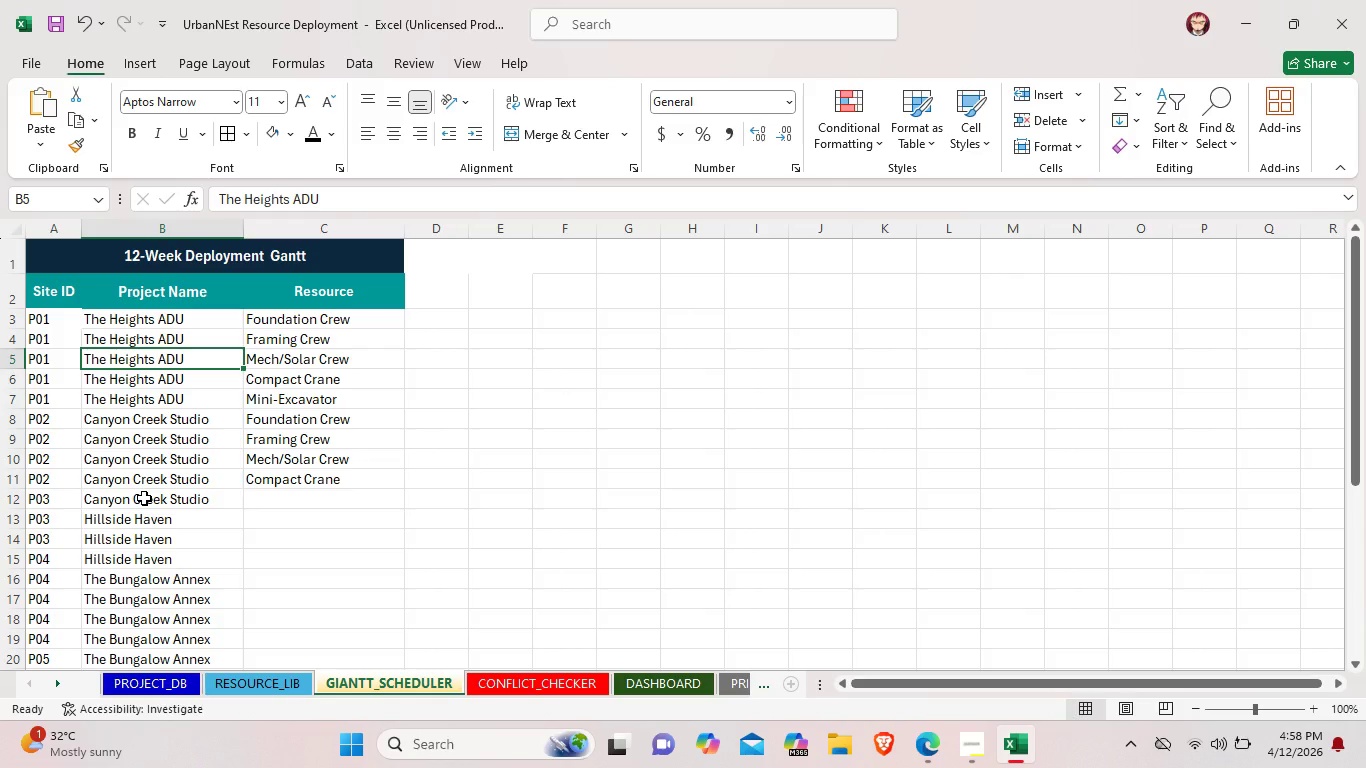 
scroll: coordinate [144, 498], scroll_direction: none, amount: 0.0
 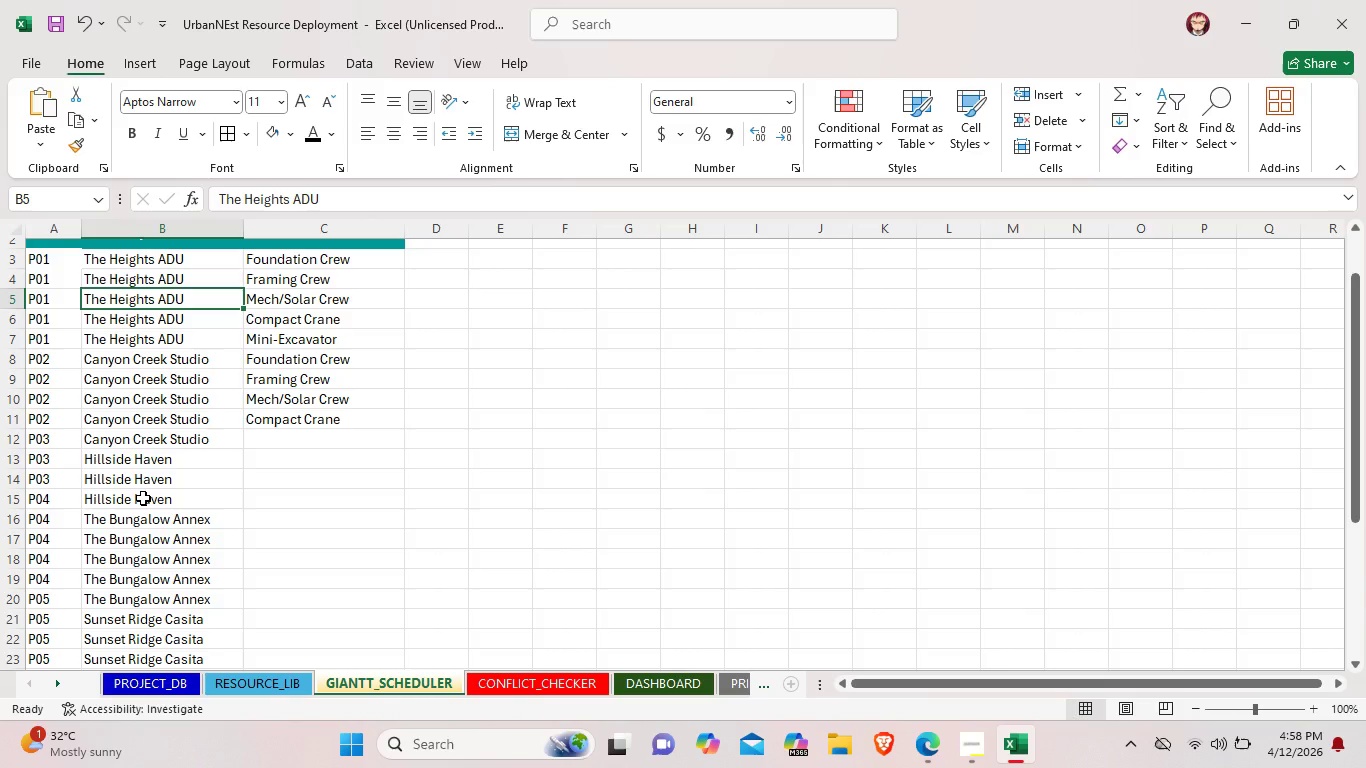 
wait(7.85)
 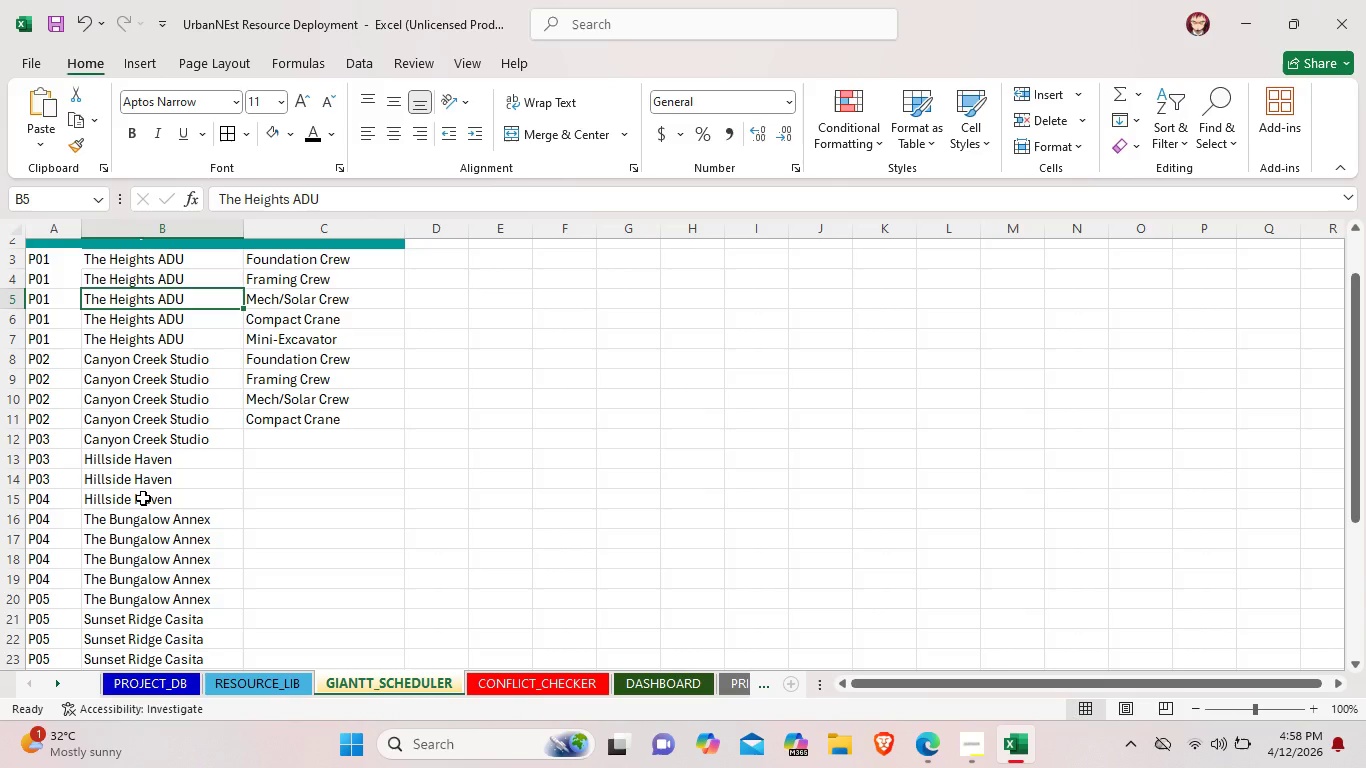 
scroll: coordinate [143, 497], scroll_direction: none, amount: 0.0
 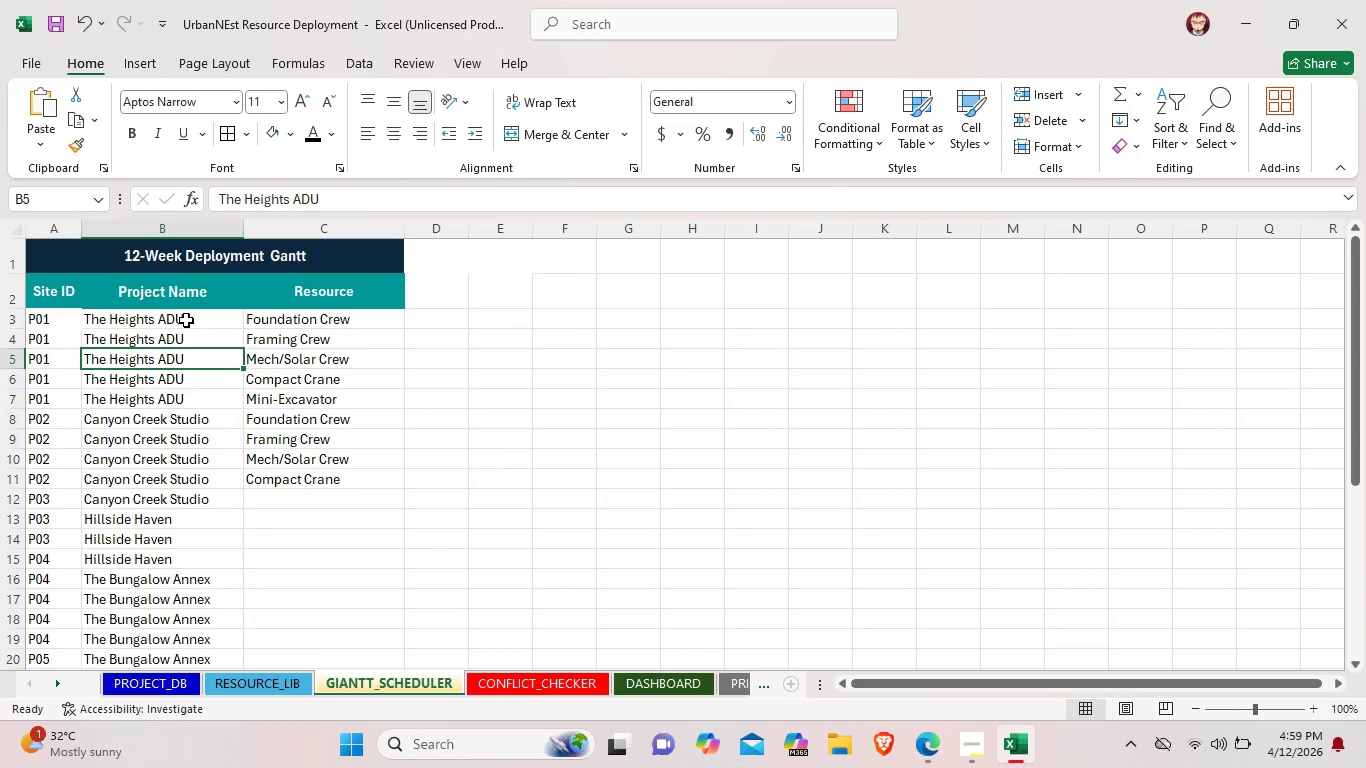 
left_click_drag(start_coordinate=[186, 320], to_coordinate=[180, 632])
 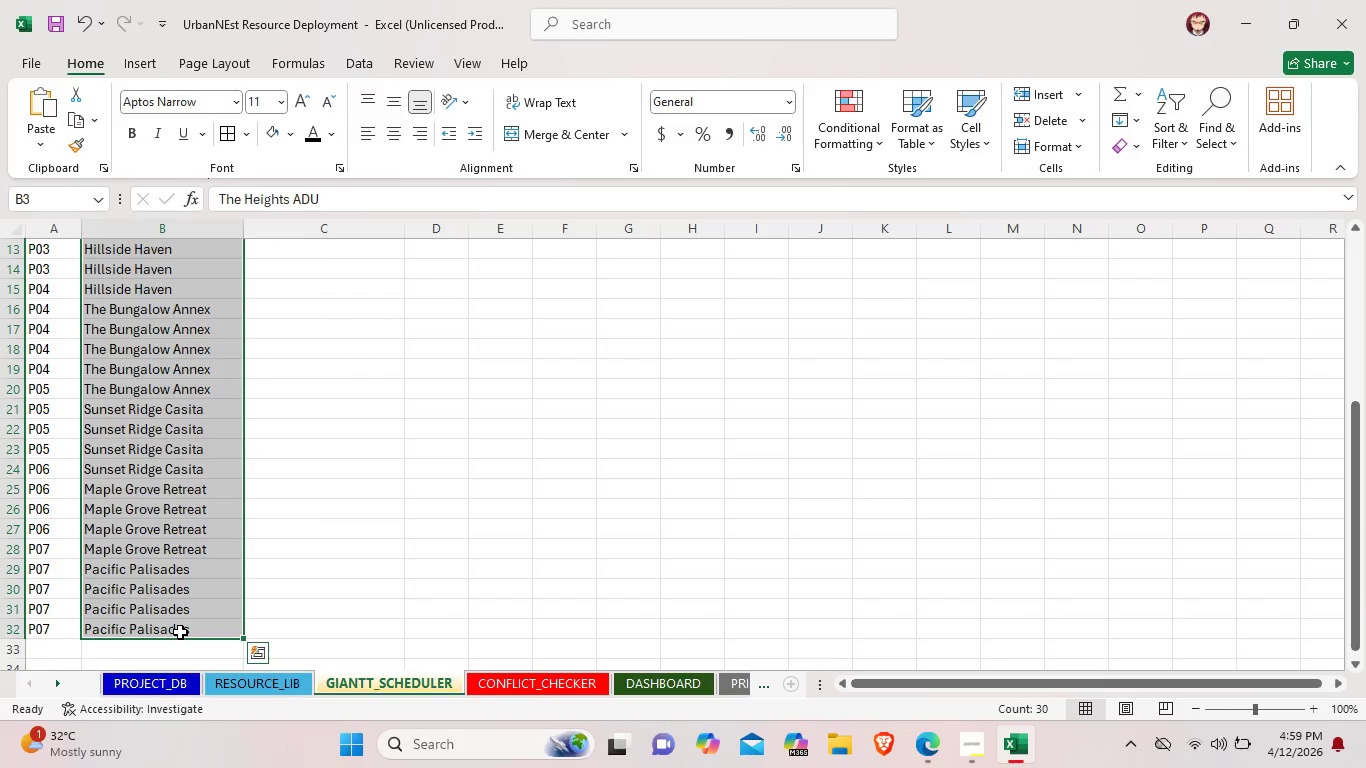 
scroll: coordinate [190, 684], scroll_direction: down, amount: 2.0
 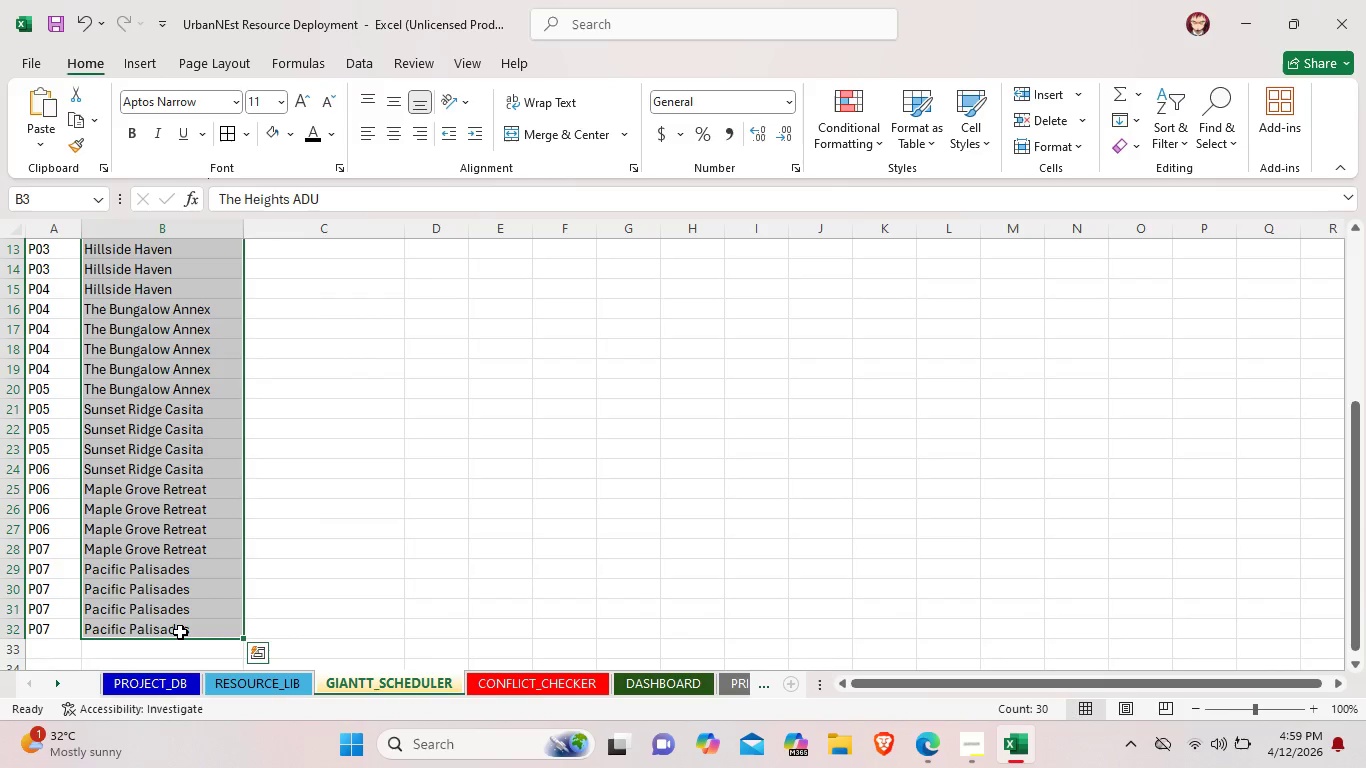 
key(Backspace)
 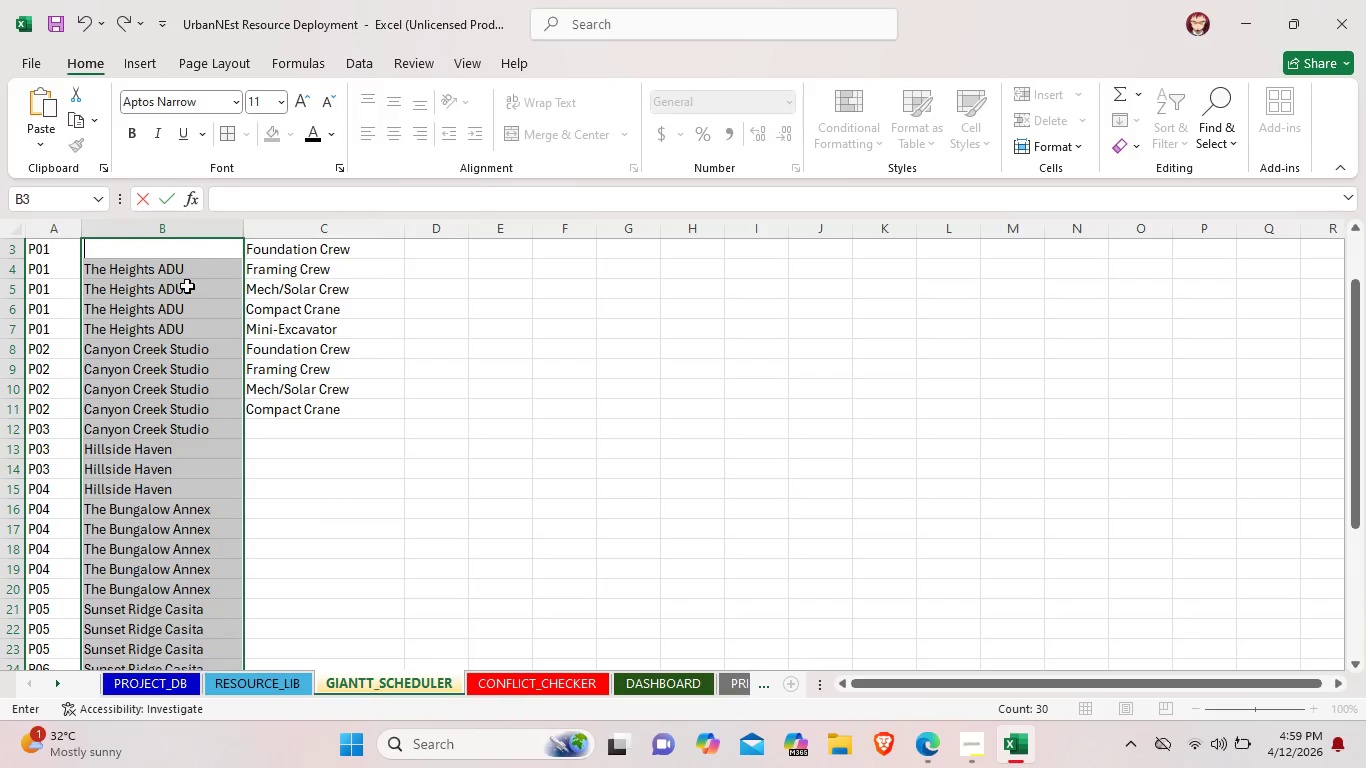 
left_click([191, 273])
 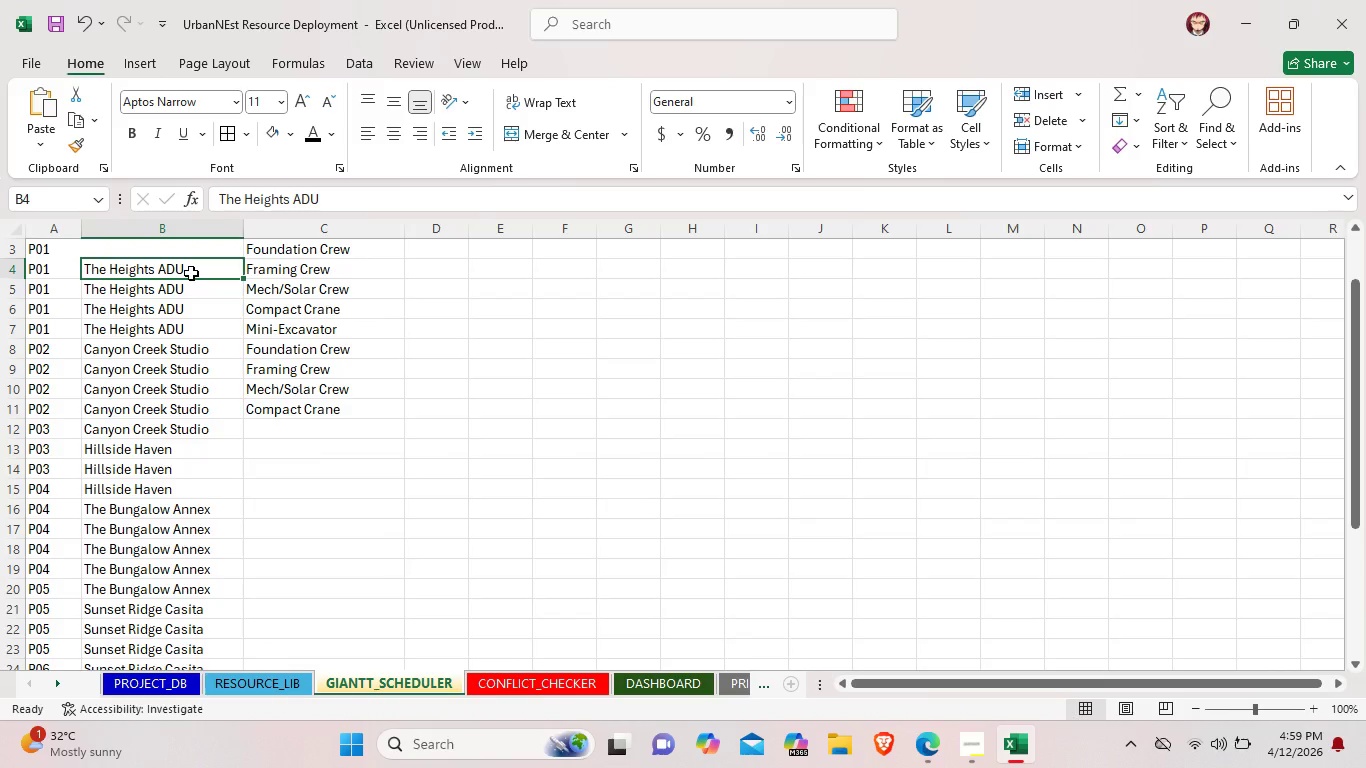 
key(Backspace)
 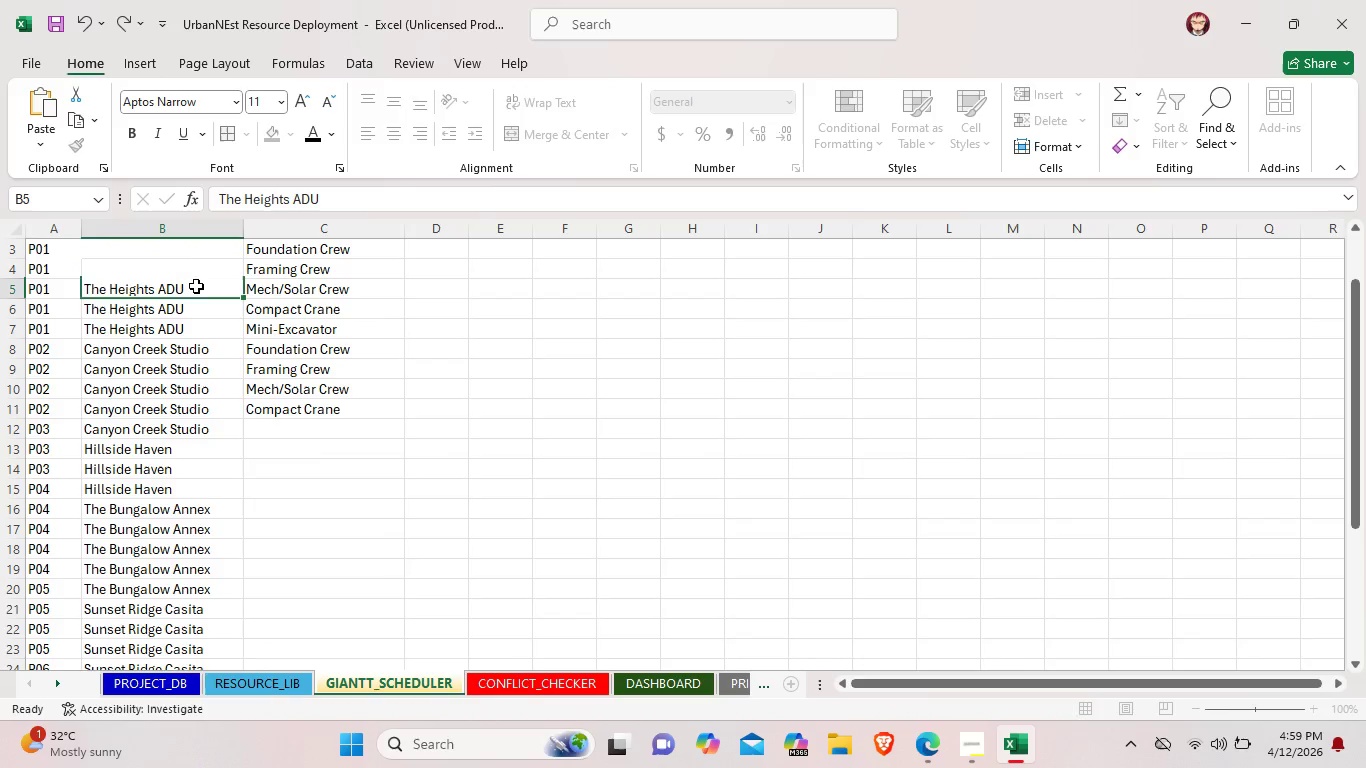 
key(Backspace)
 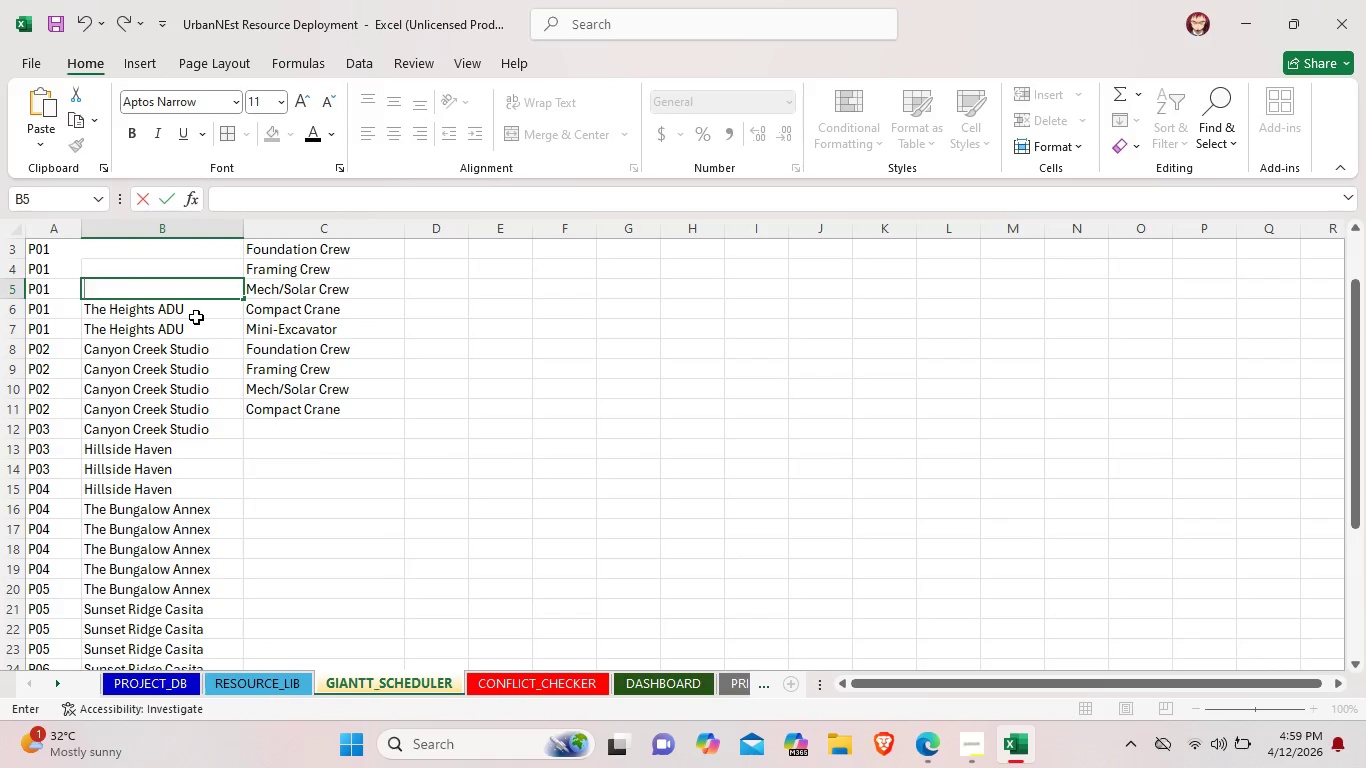 
left_click([196, 317])
 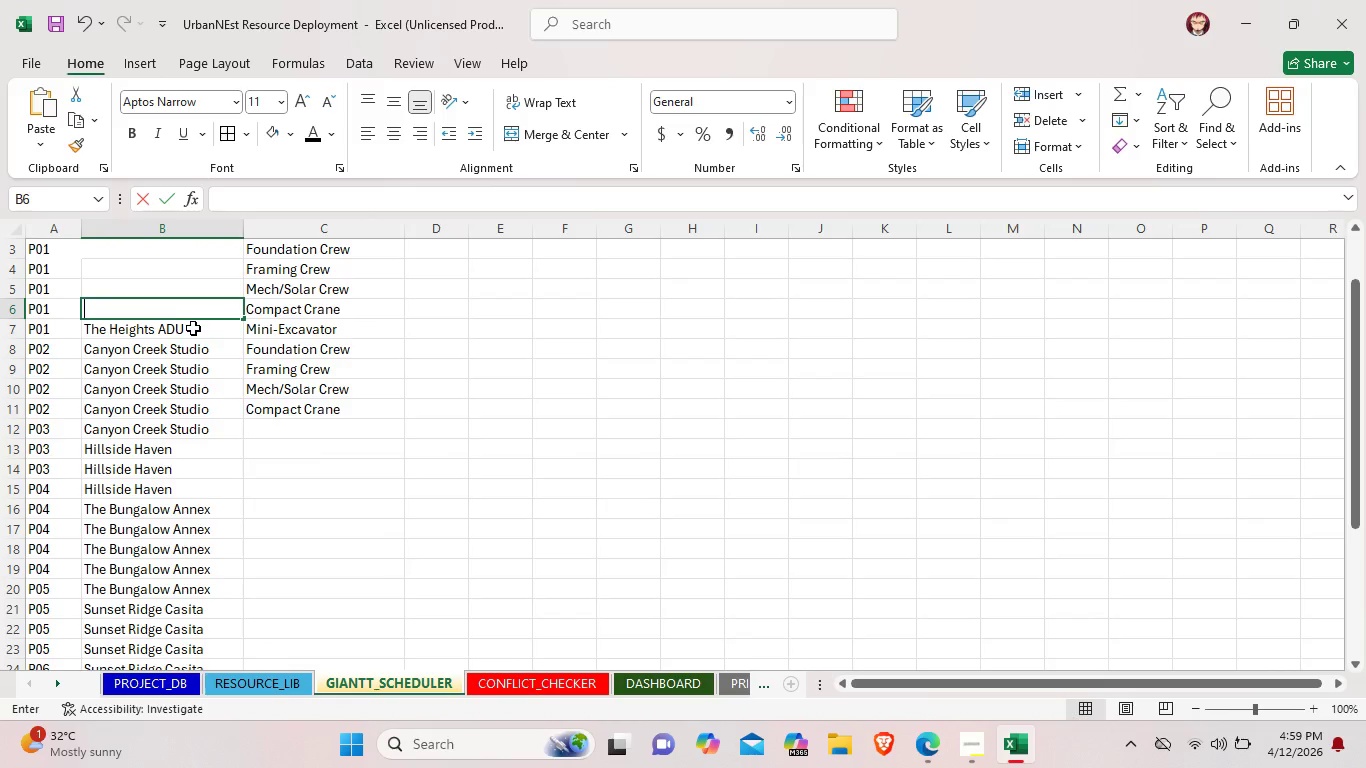 
key(Backspace)
 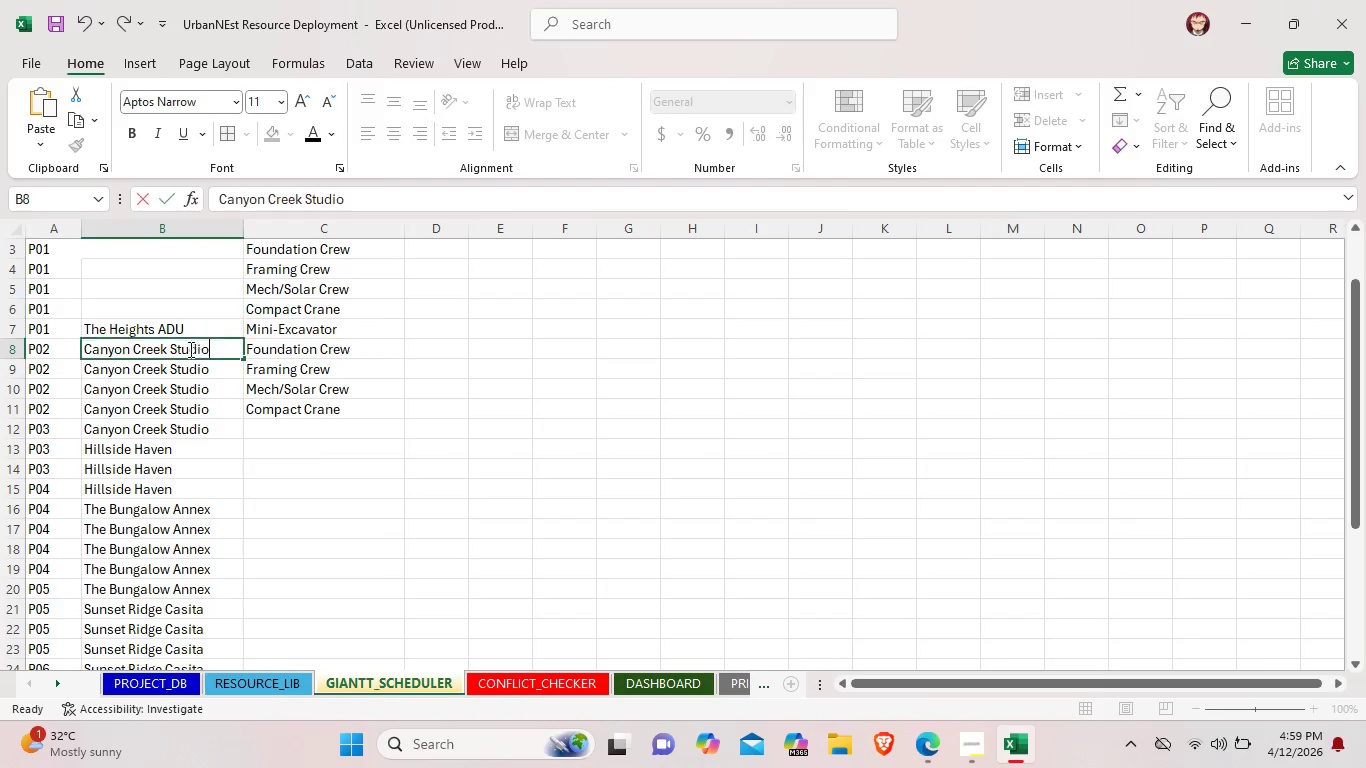 
key(Backspace)
 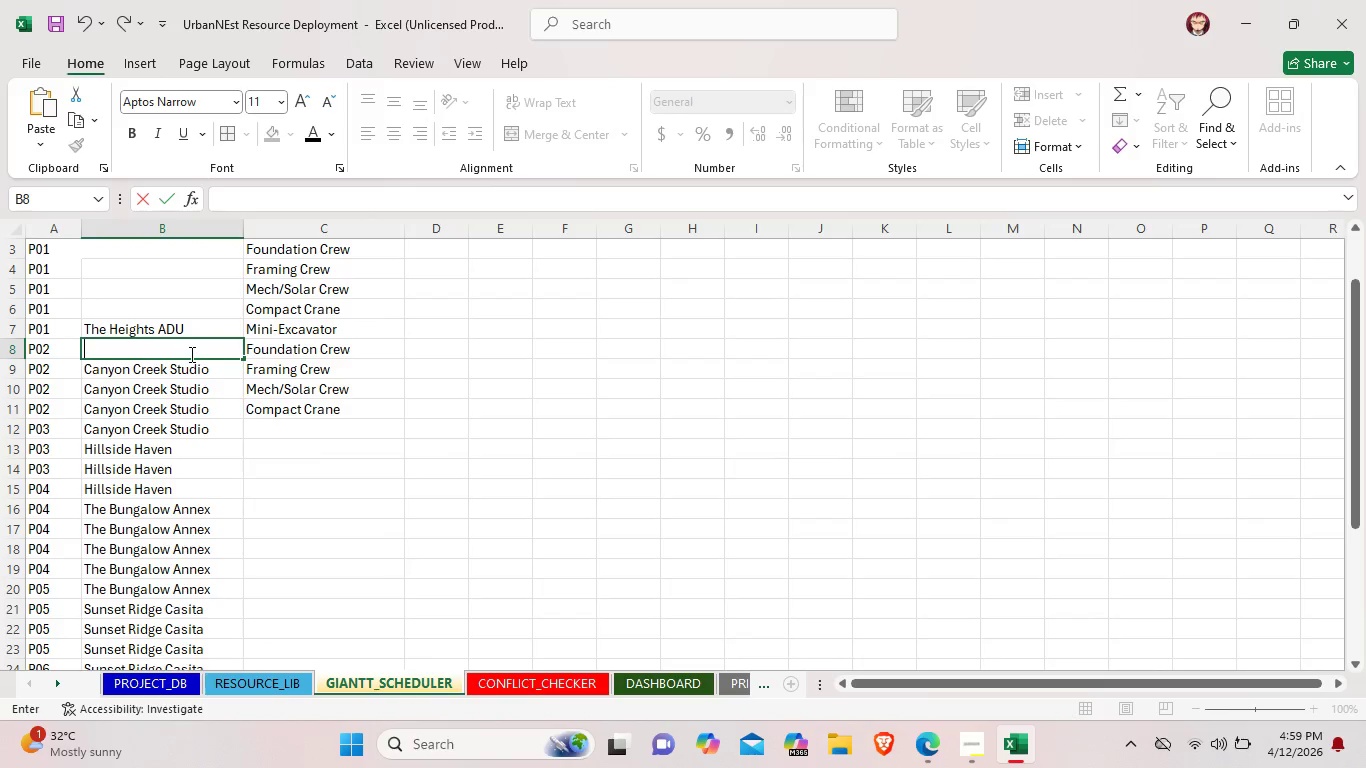 
double_click([190, 354])
 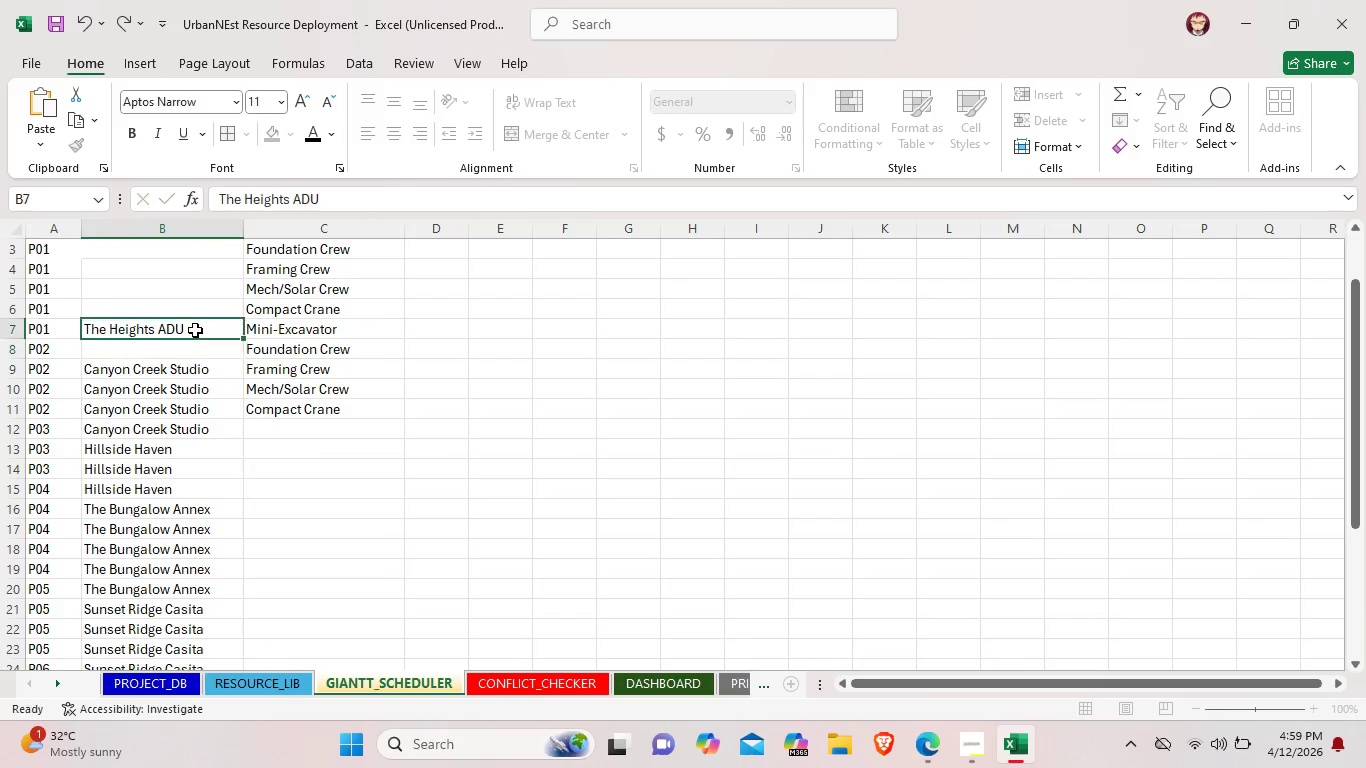 
triple_click([195, 330])
 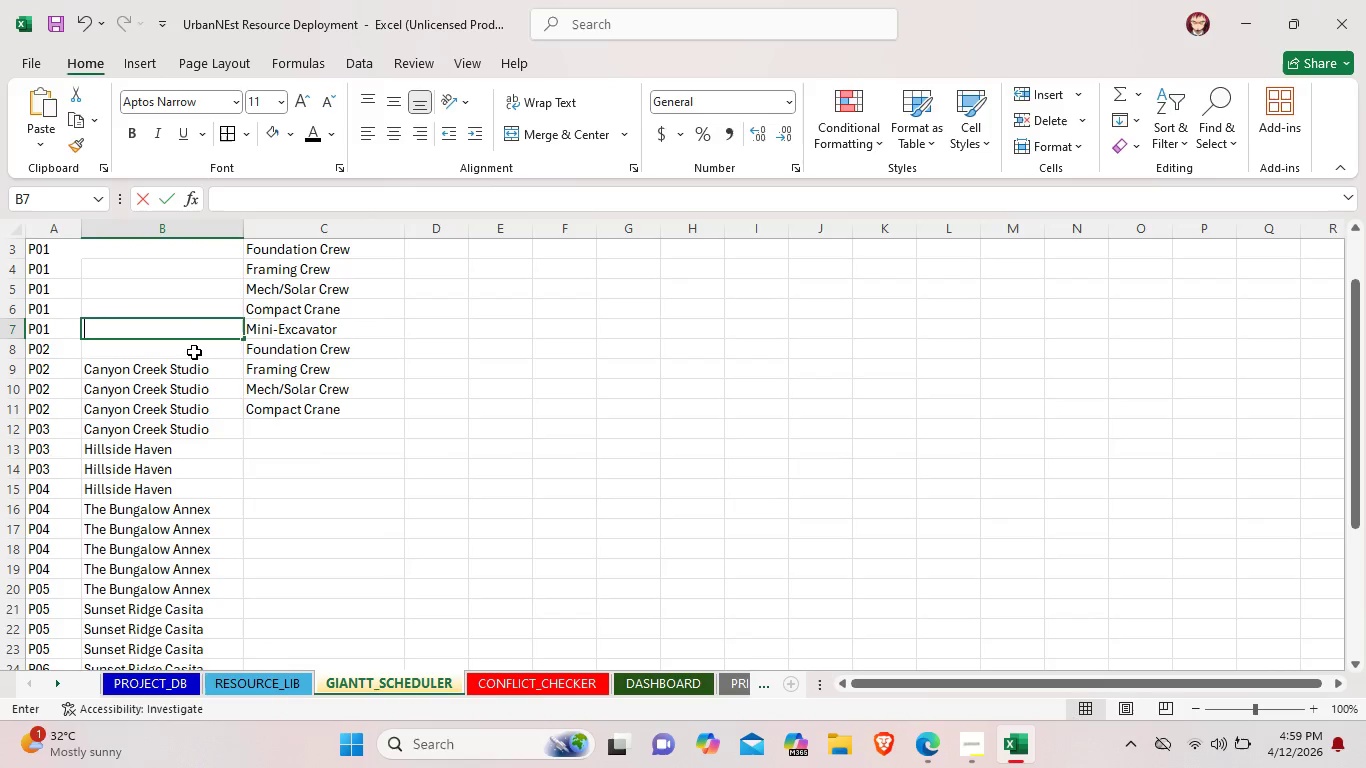 
key(Backspace)
 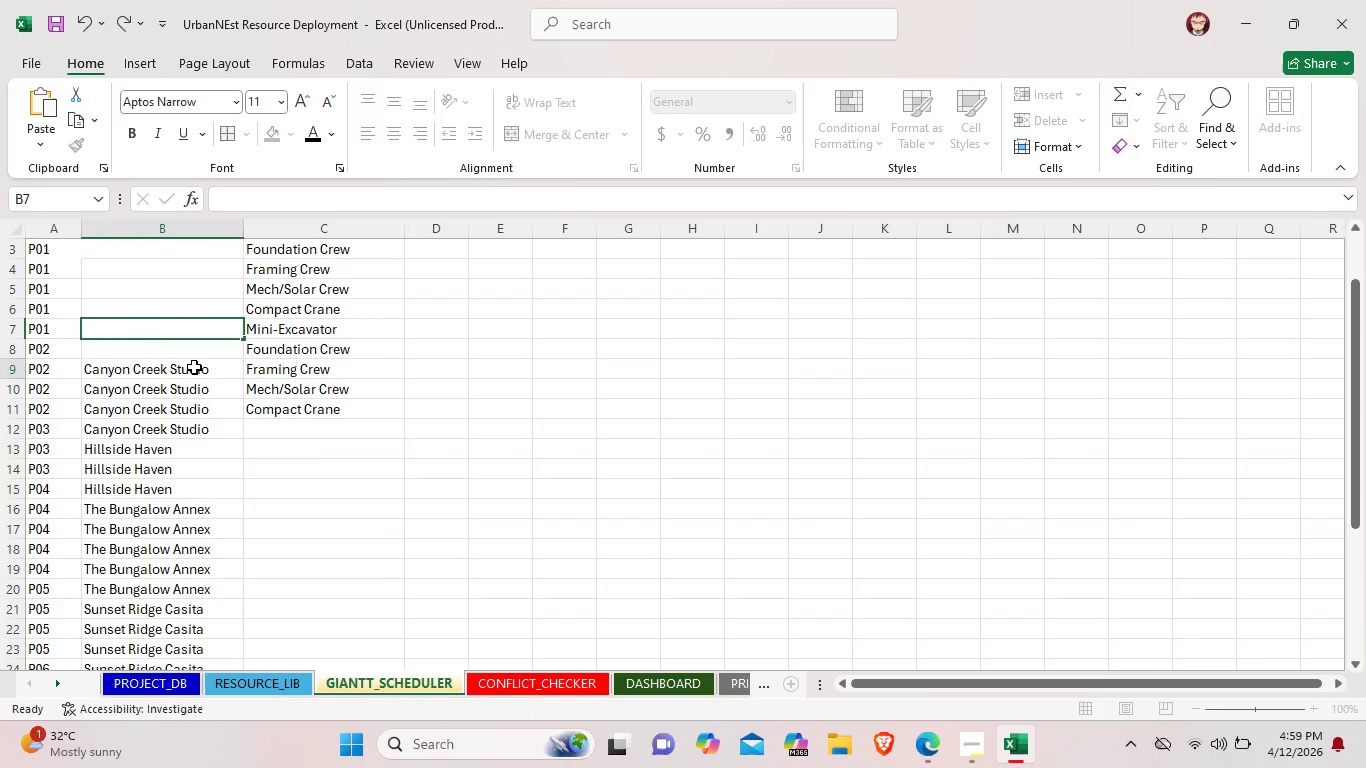 
left_click([194, 367])
 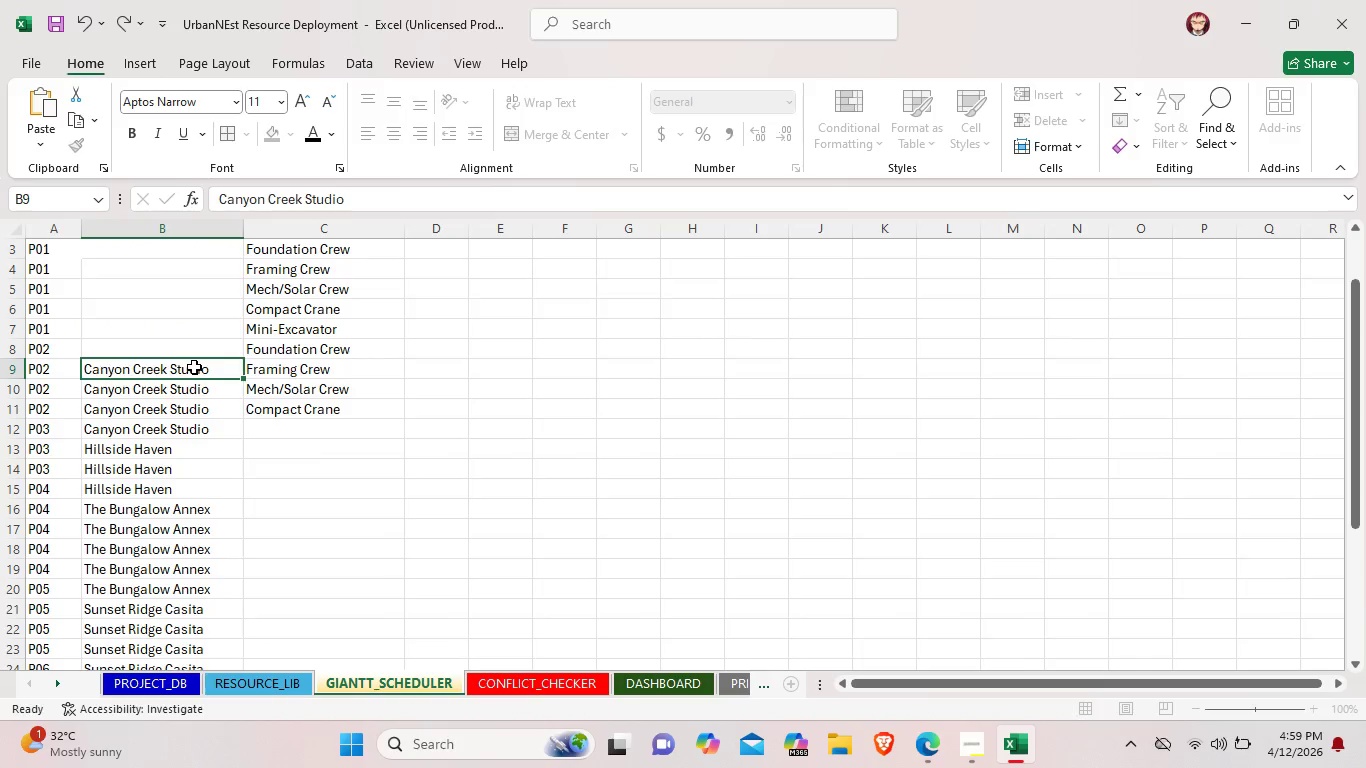 
key(Backspace)
 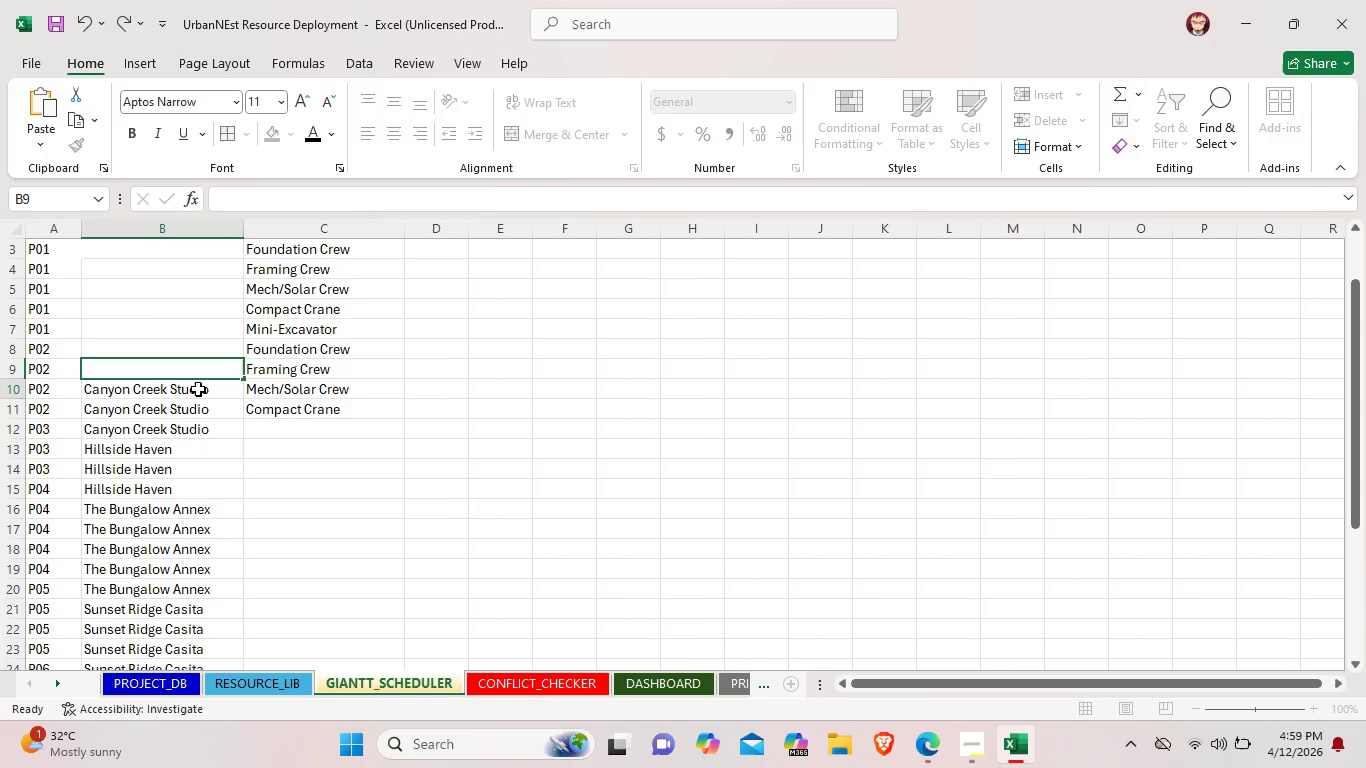 
left_click([197, 389])
 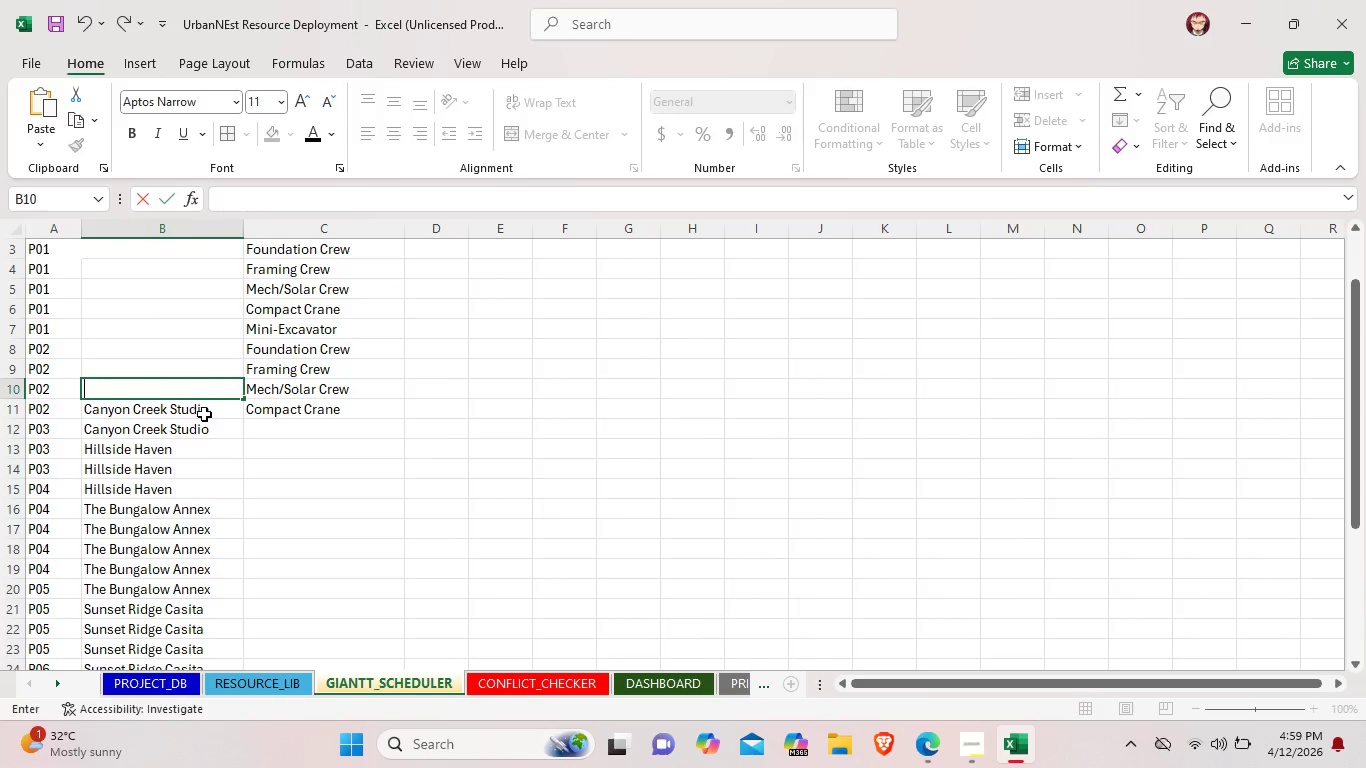 
key(Backspace)
 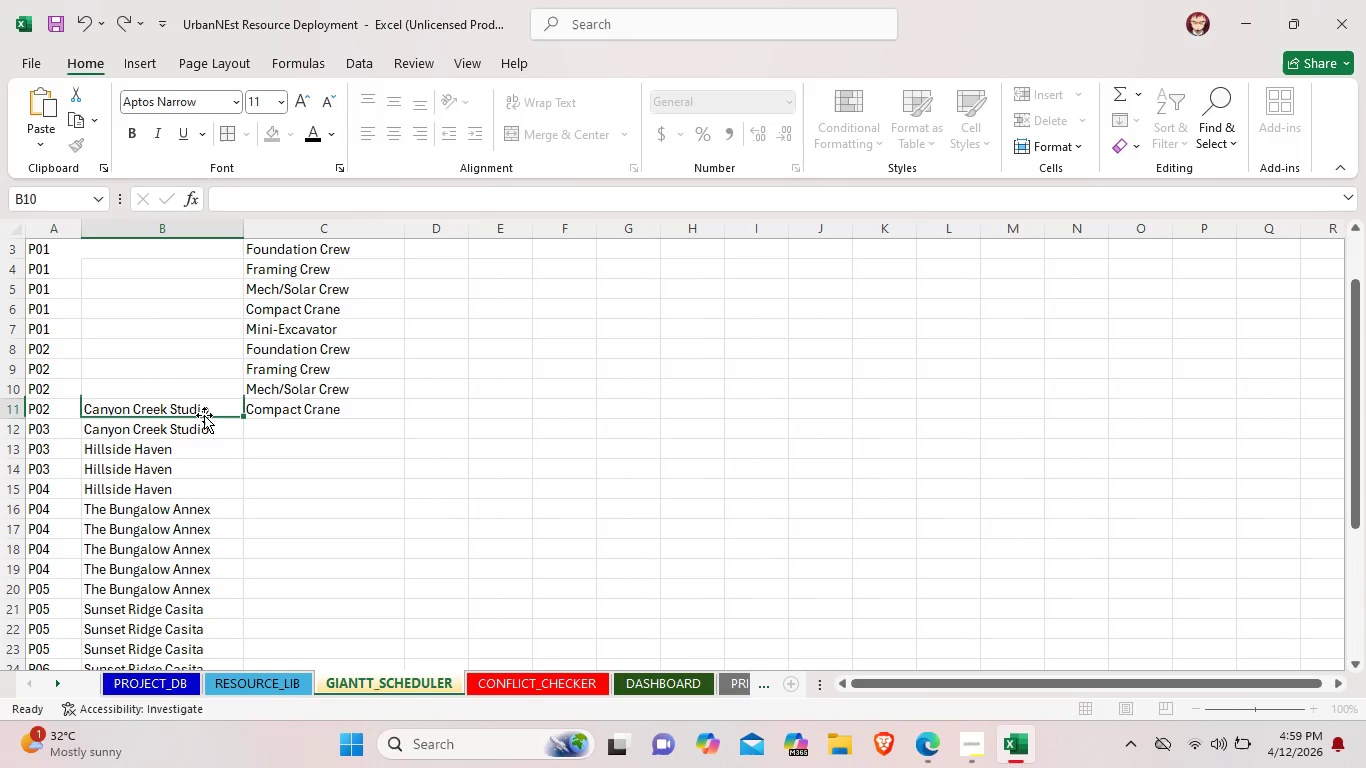 
left_click([204, 415])
 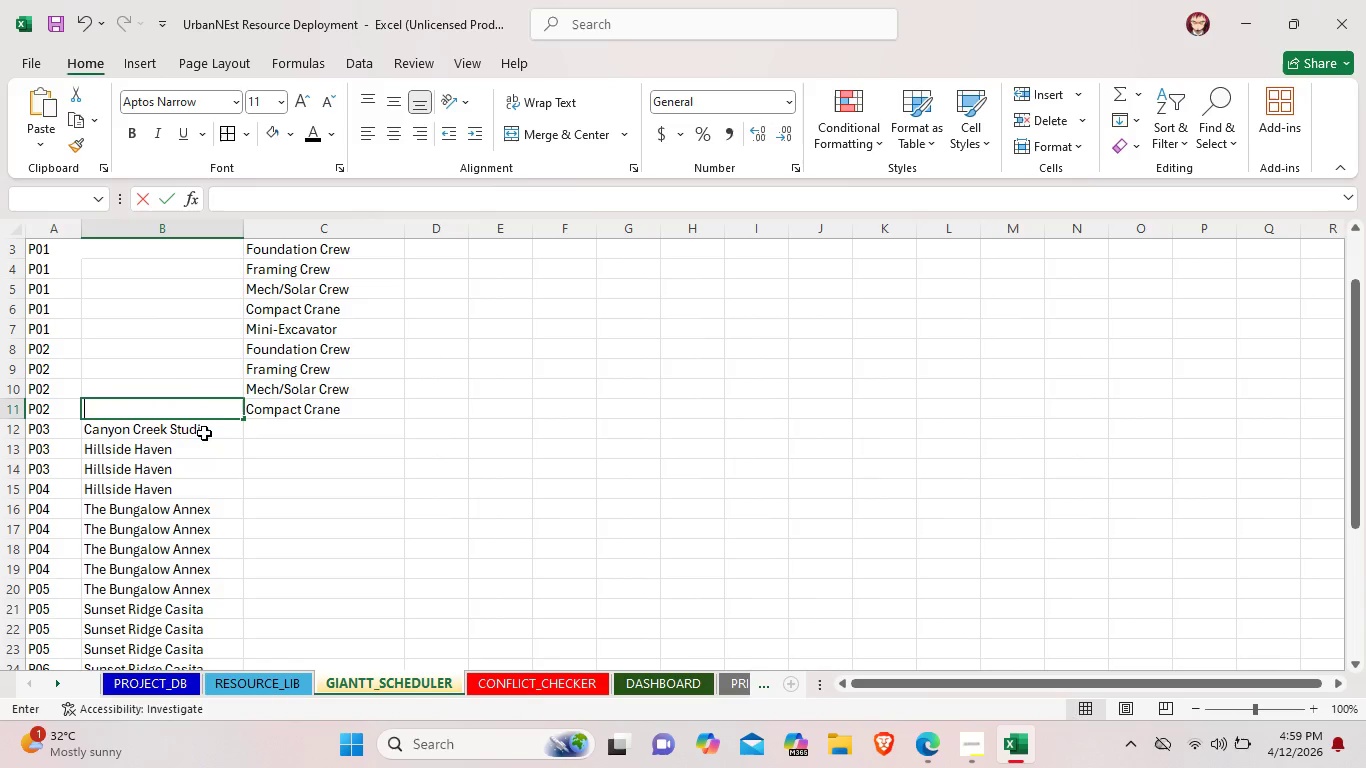 
key(Backspace)
 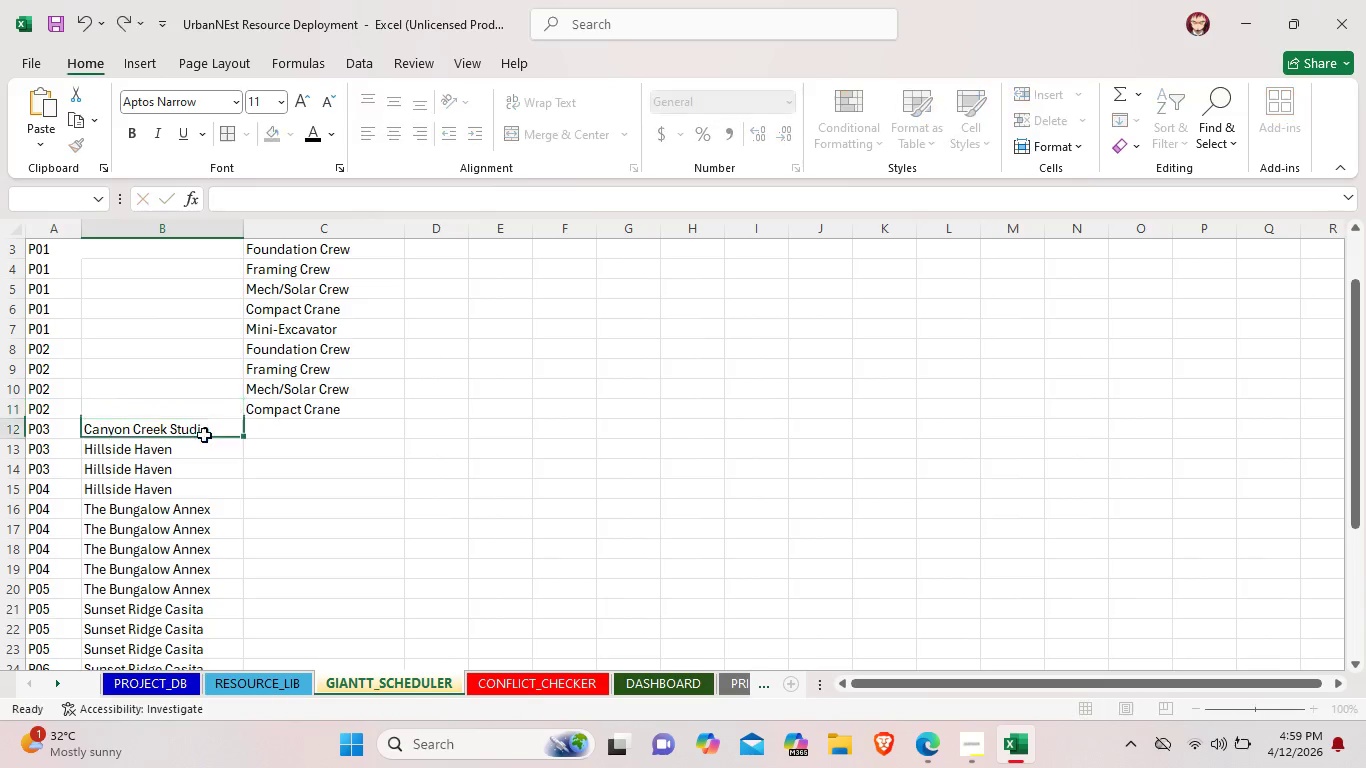 
left_click([204, 435])
 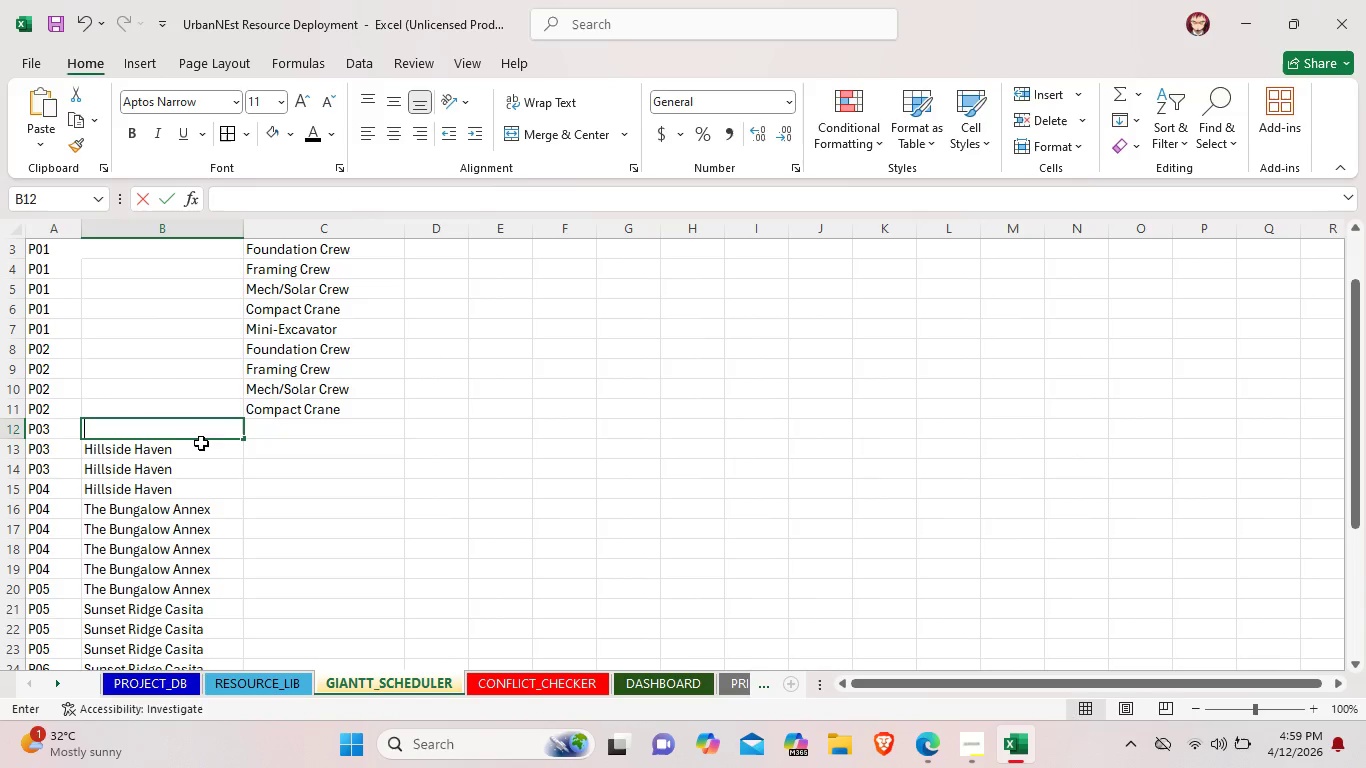 
key(Backspace)
 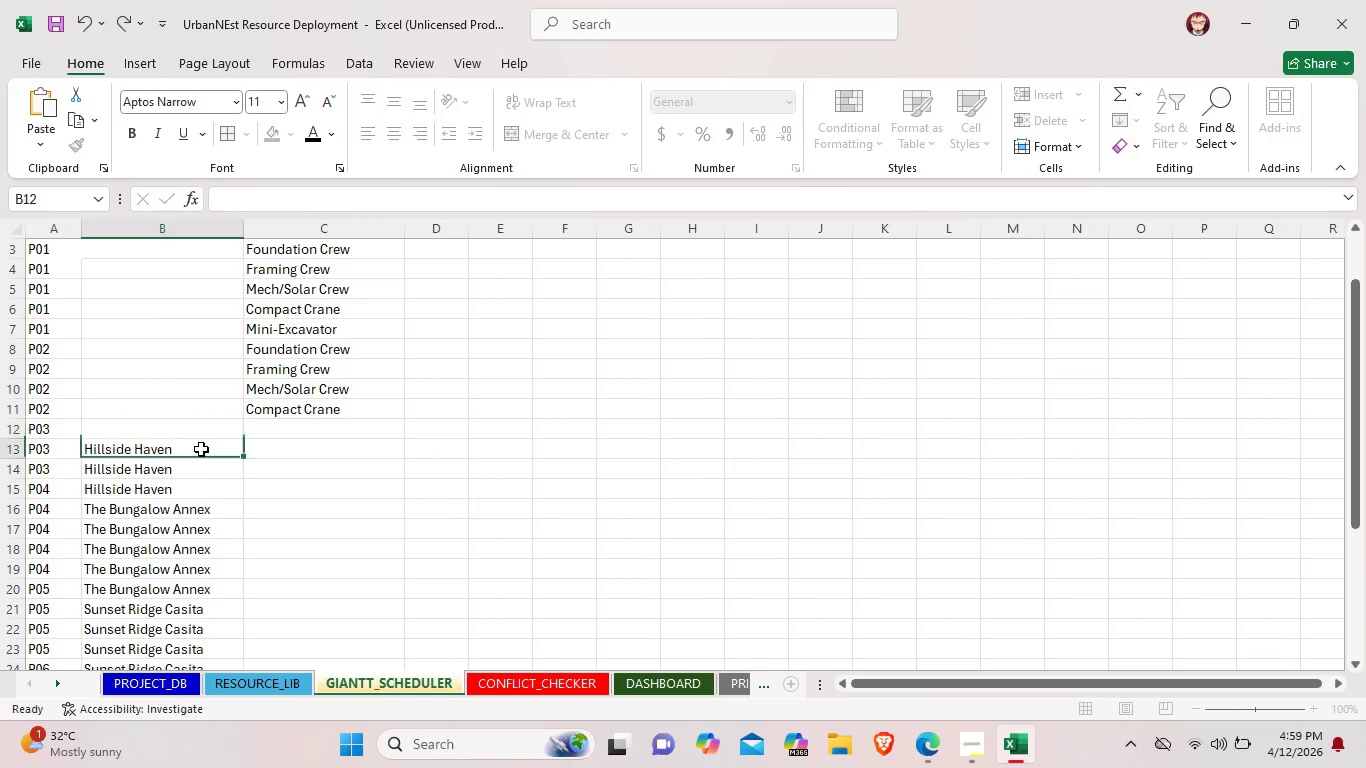 
left_click([201, 449])
 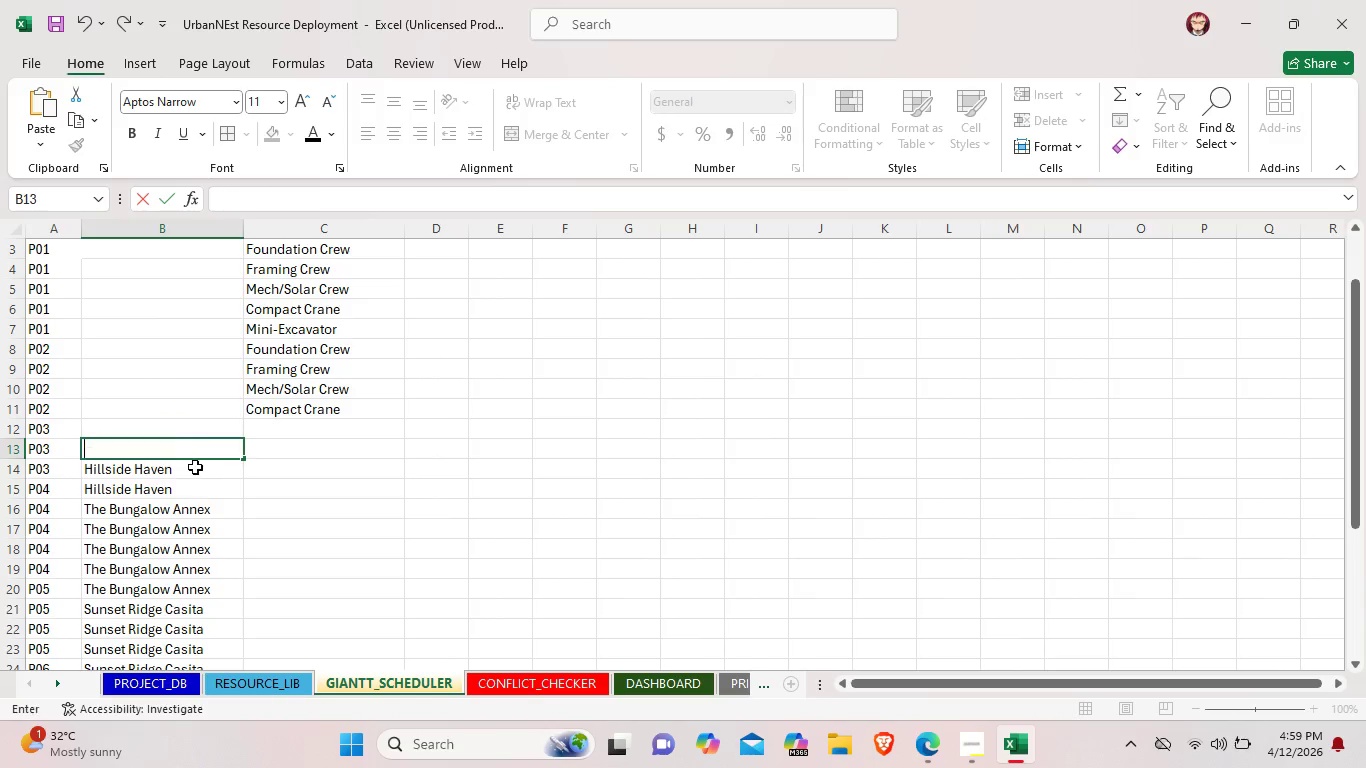 
key(Backspace)
 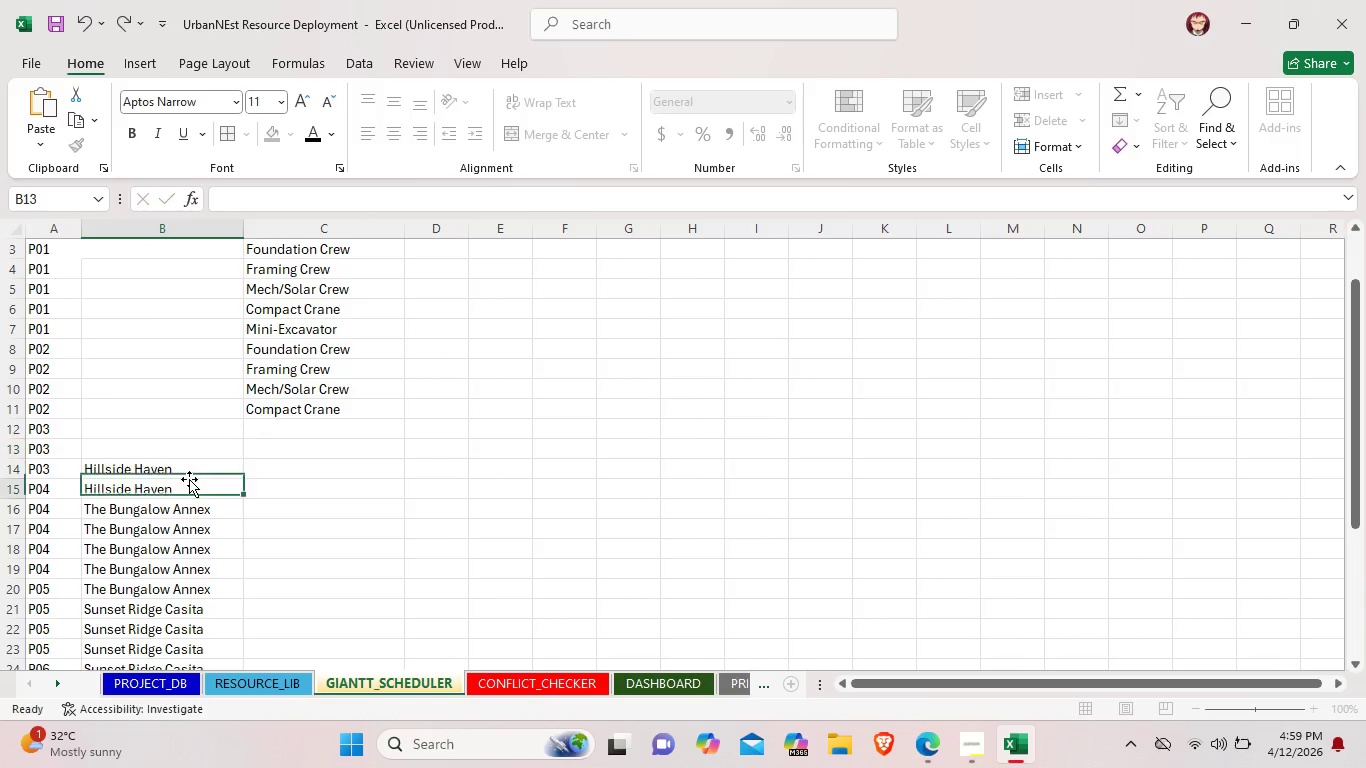 
left_click([189, 479])
 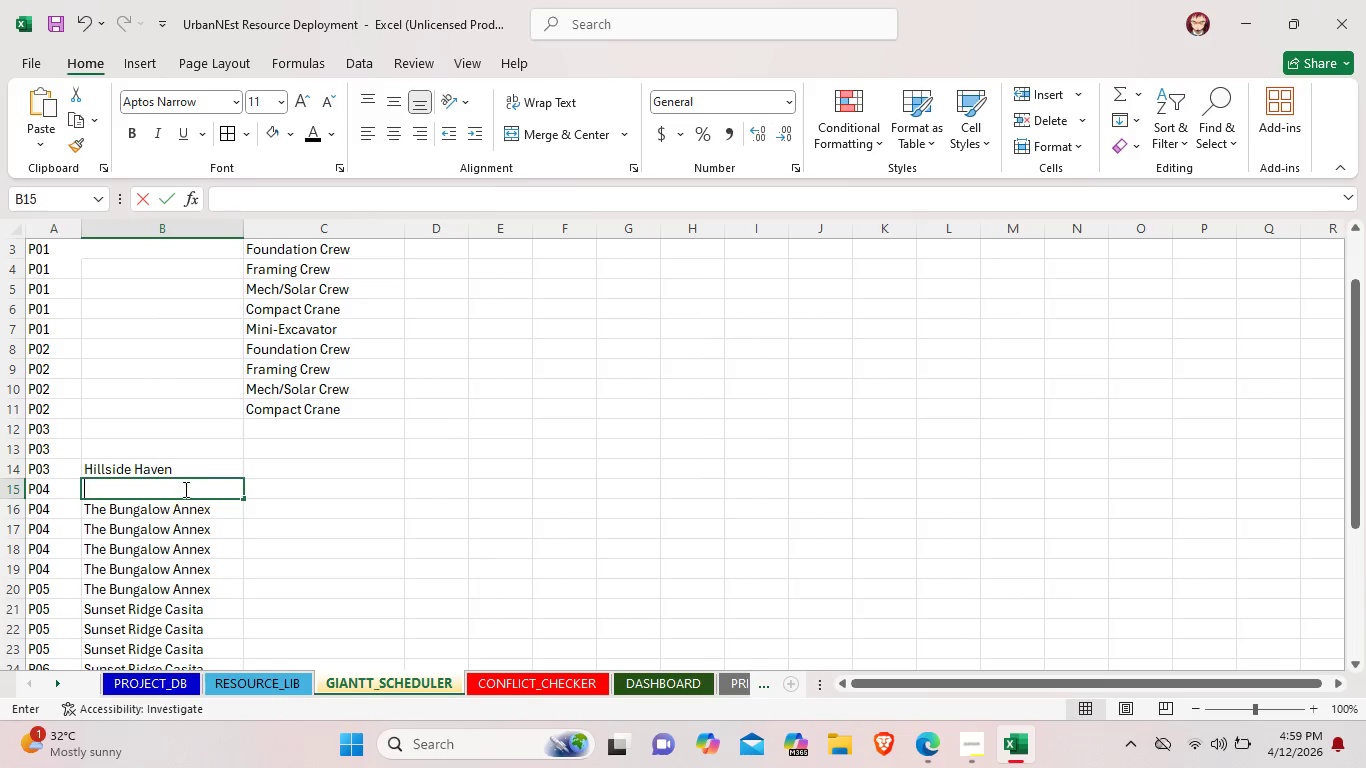 
key(Backspace)
 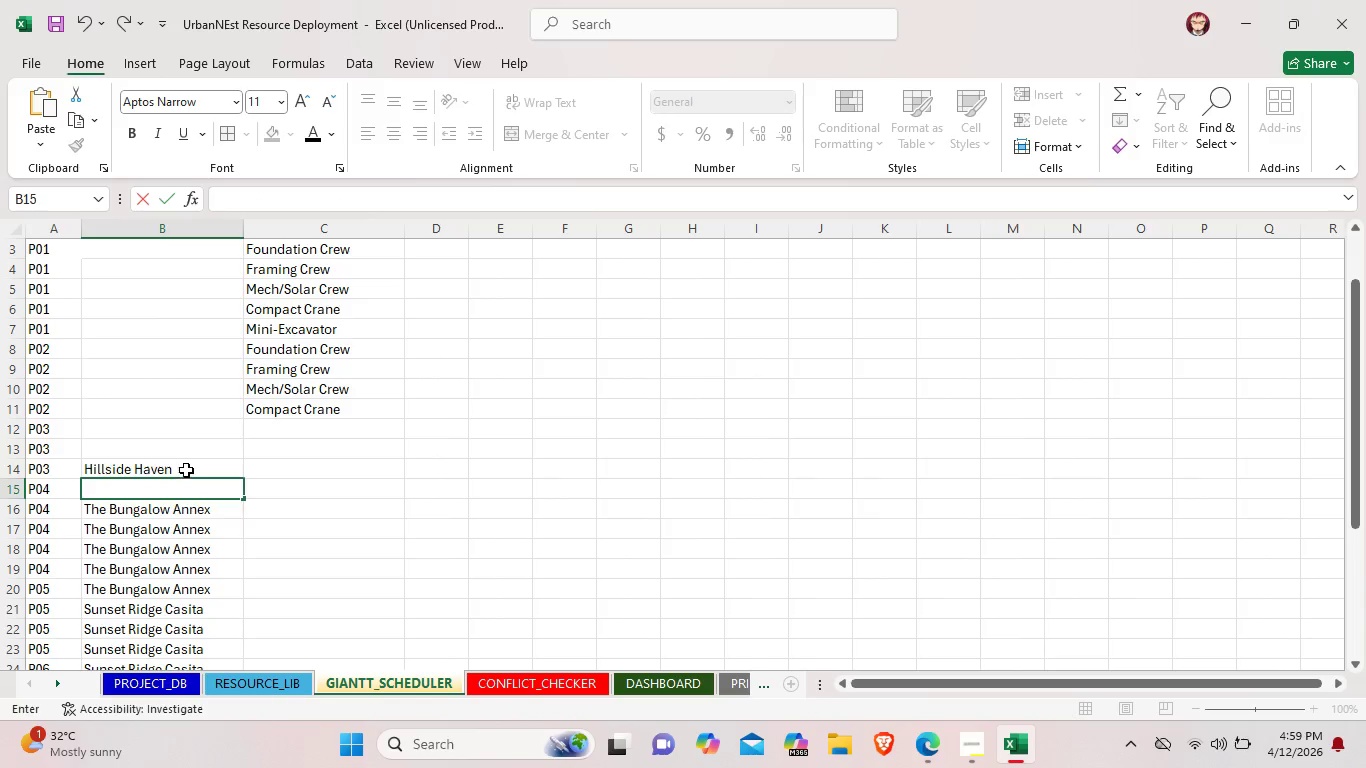 
left_click([186, 470])
 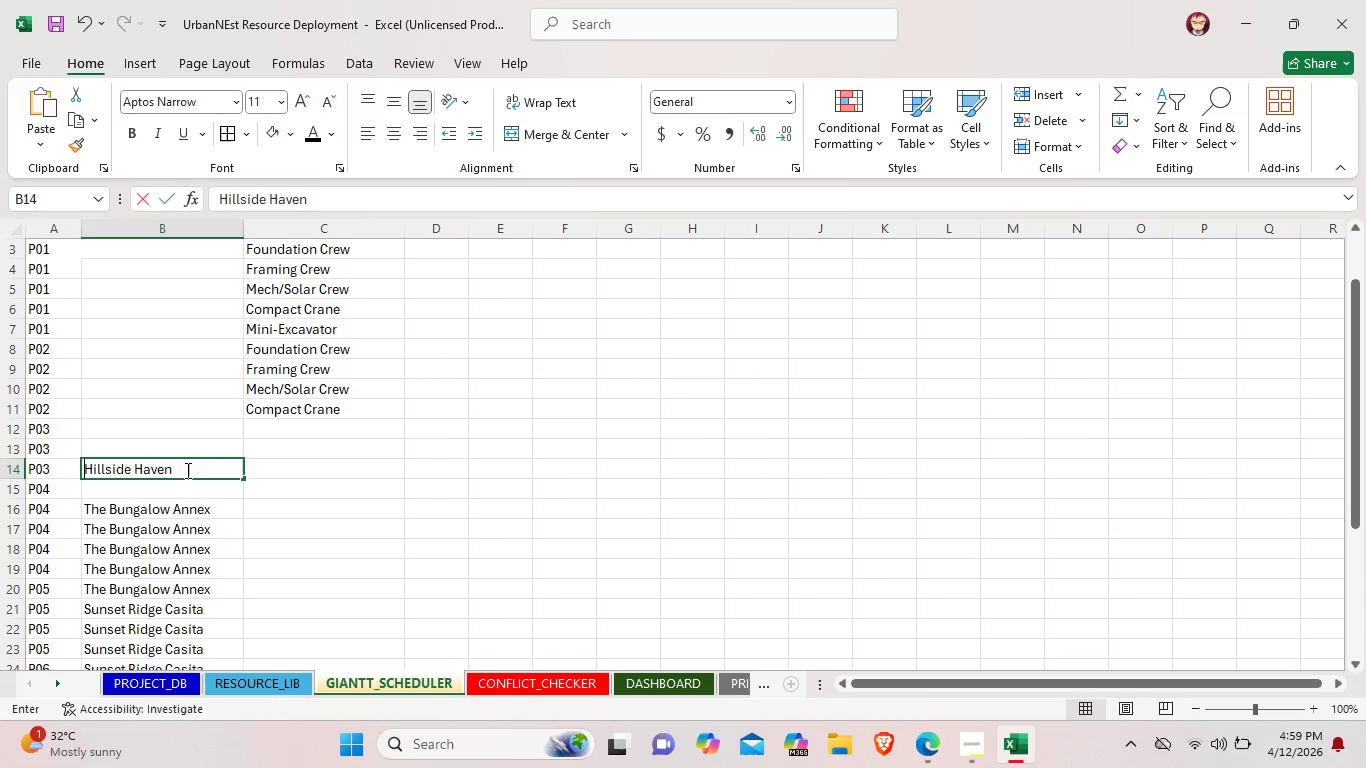 
key(Backspace)
 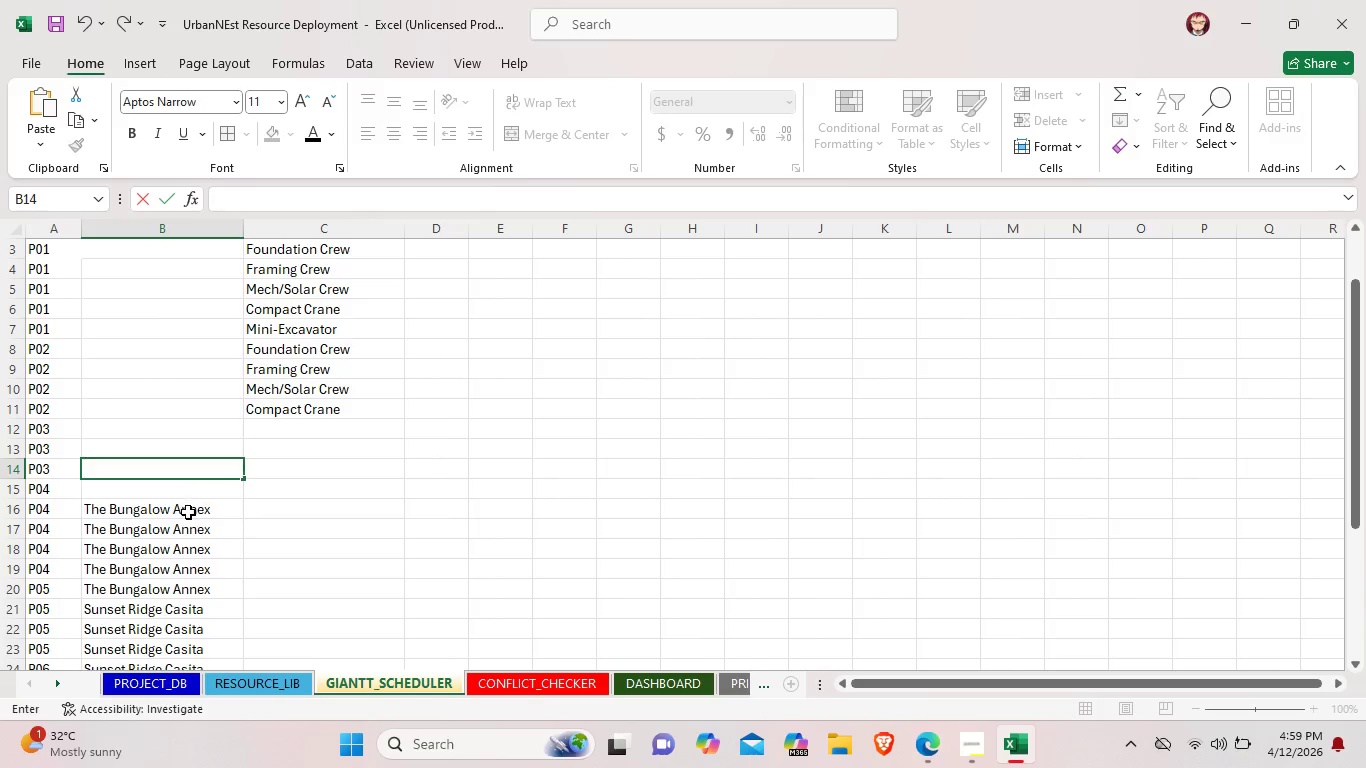 
left_click([188, 512])
 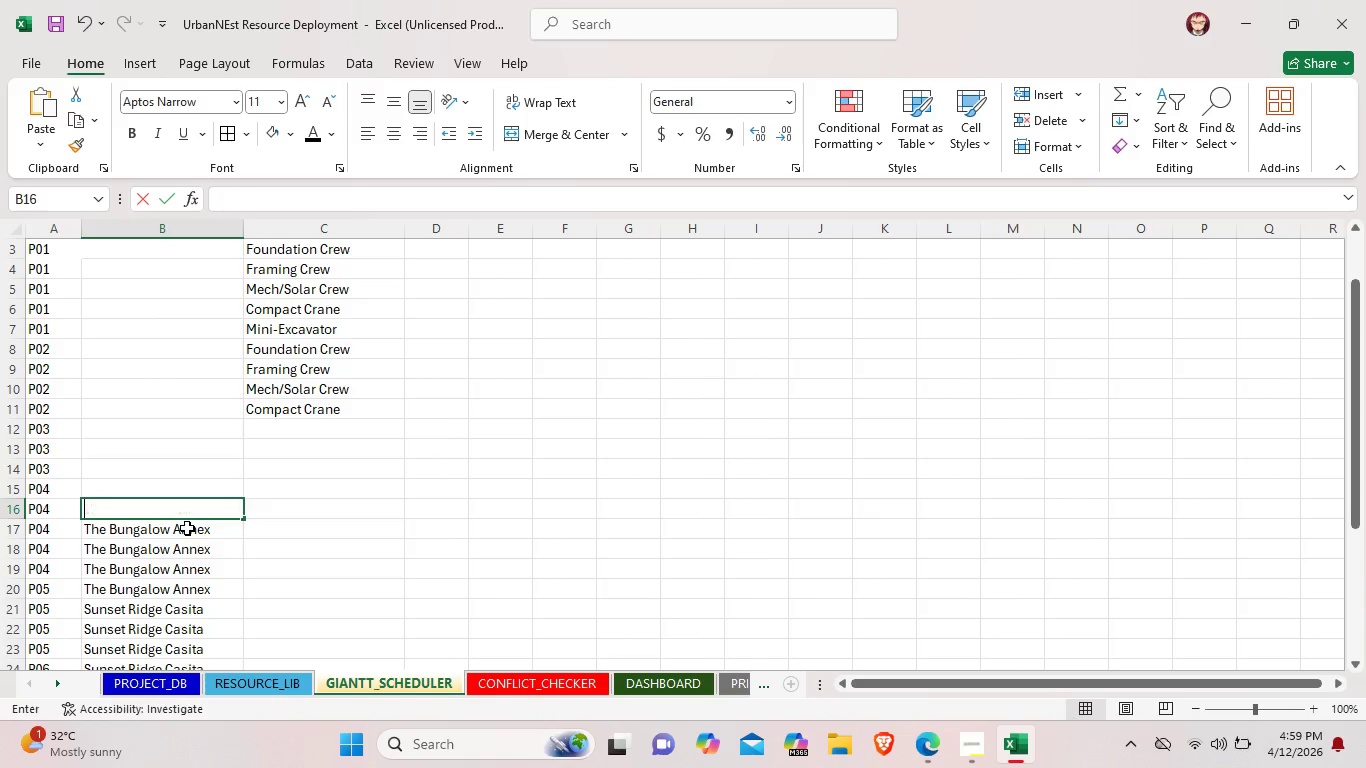 
key(Backspace)
 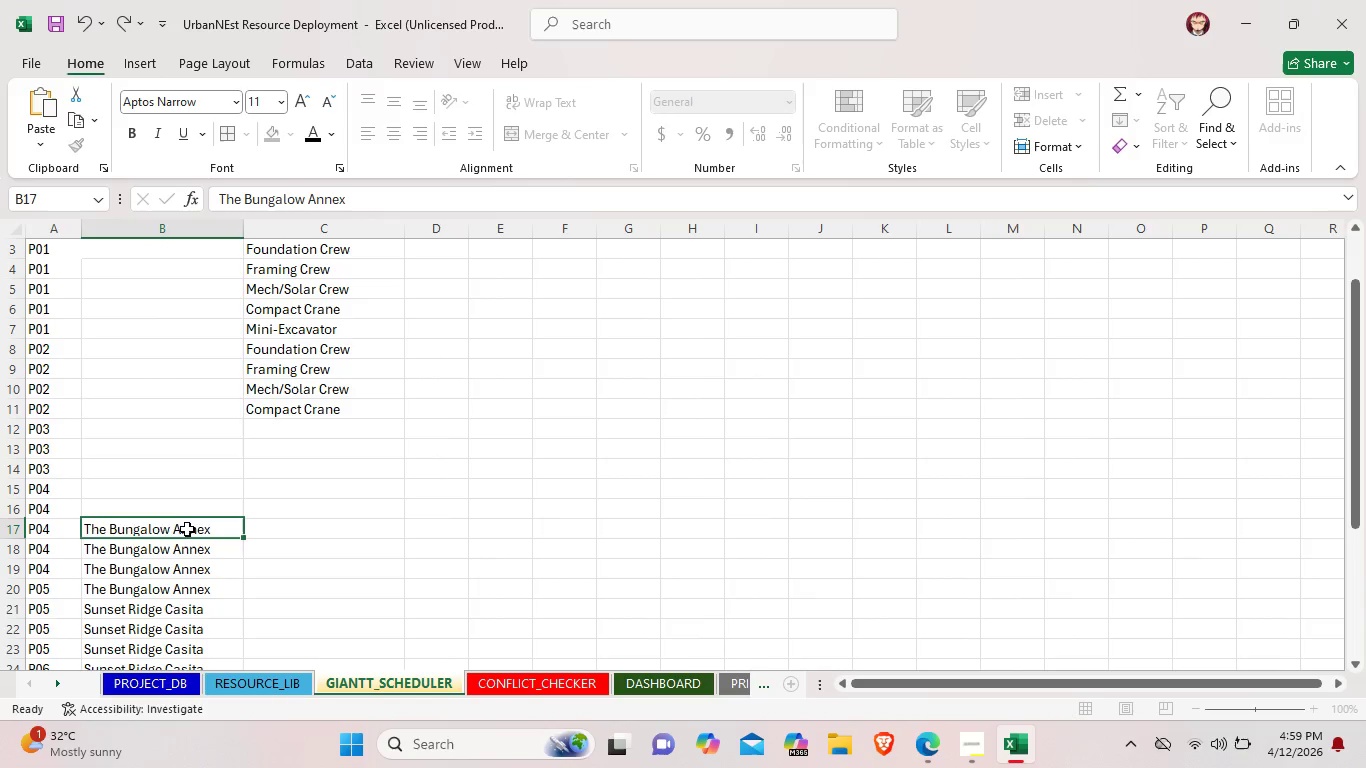 
left_click([187, 528])
 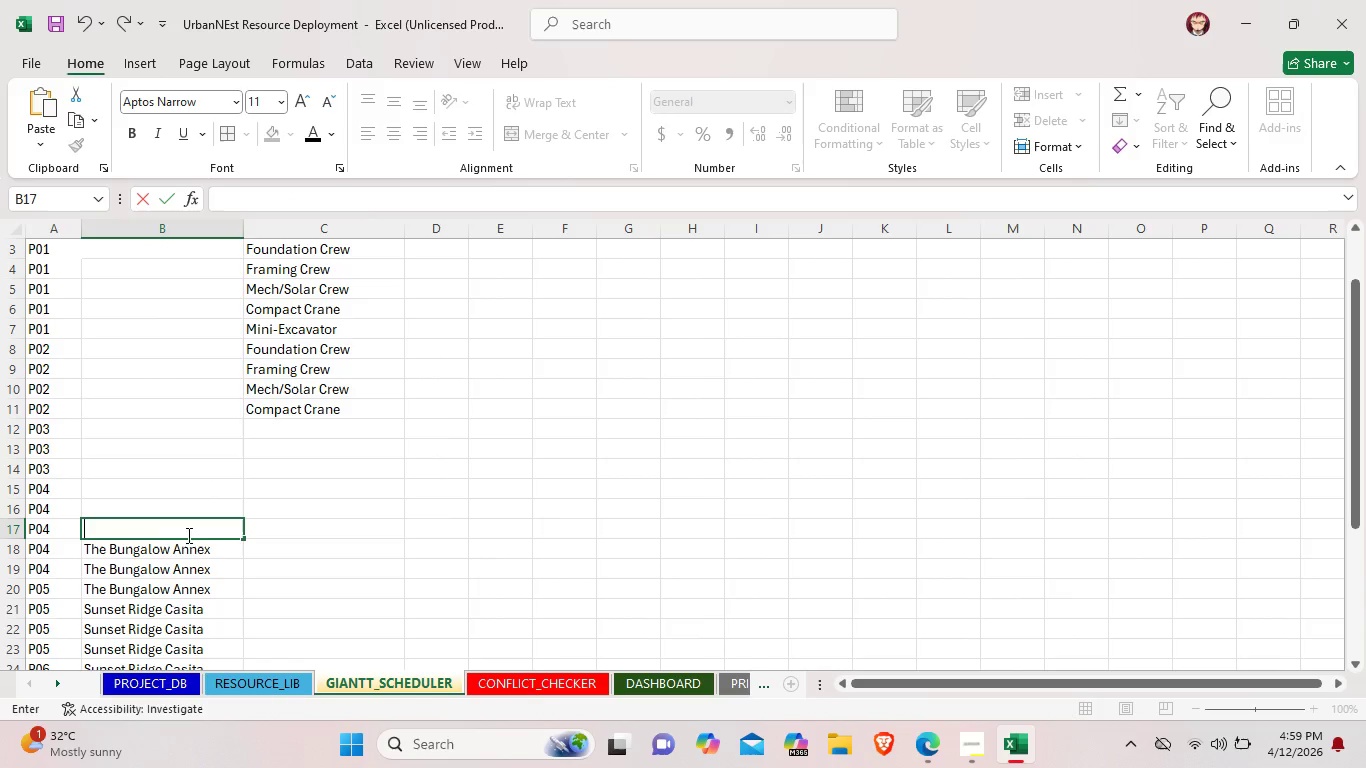 
key(Backspace)
 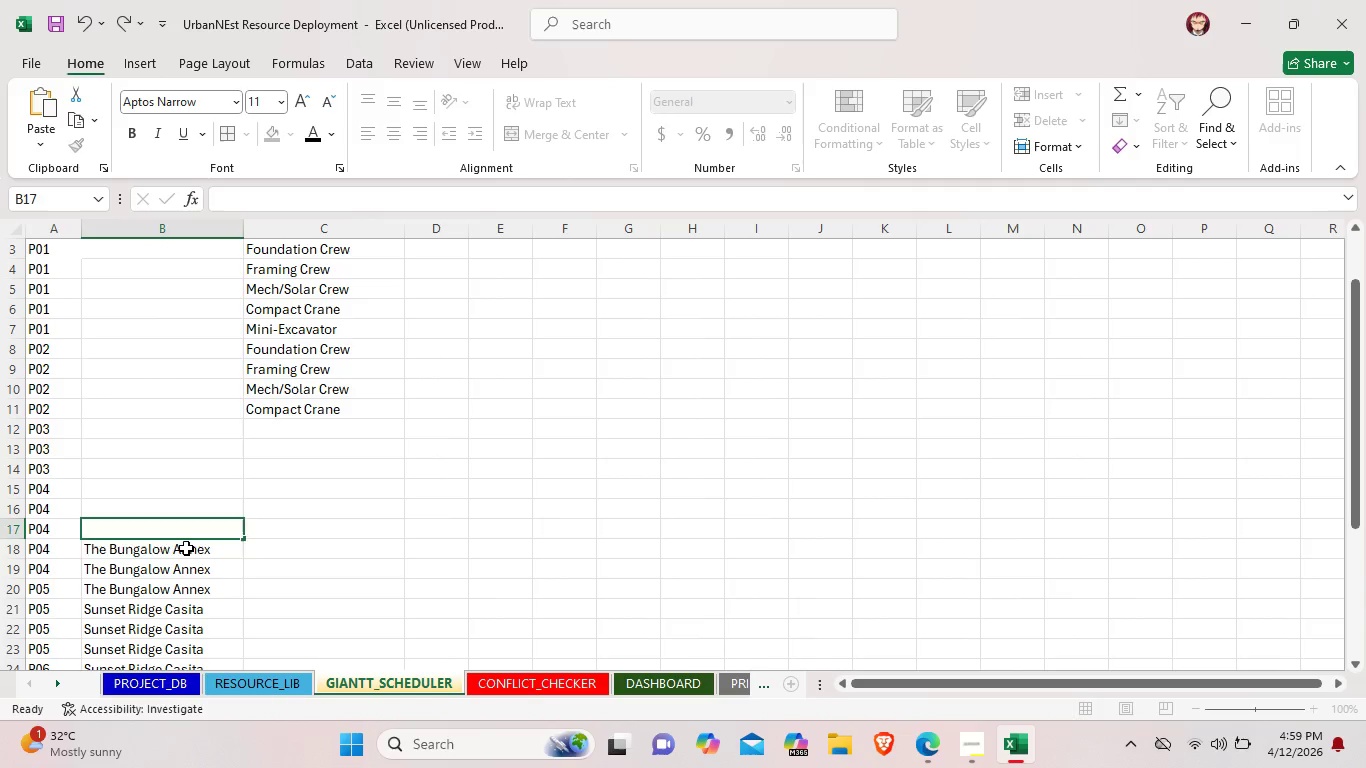 
left_click([186, 548])
 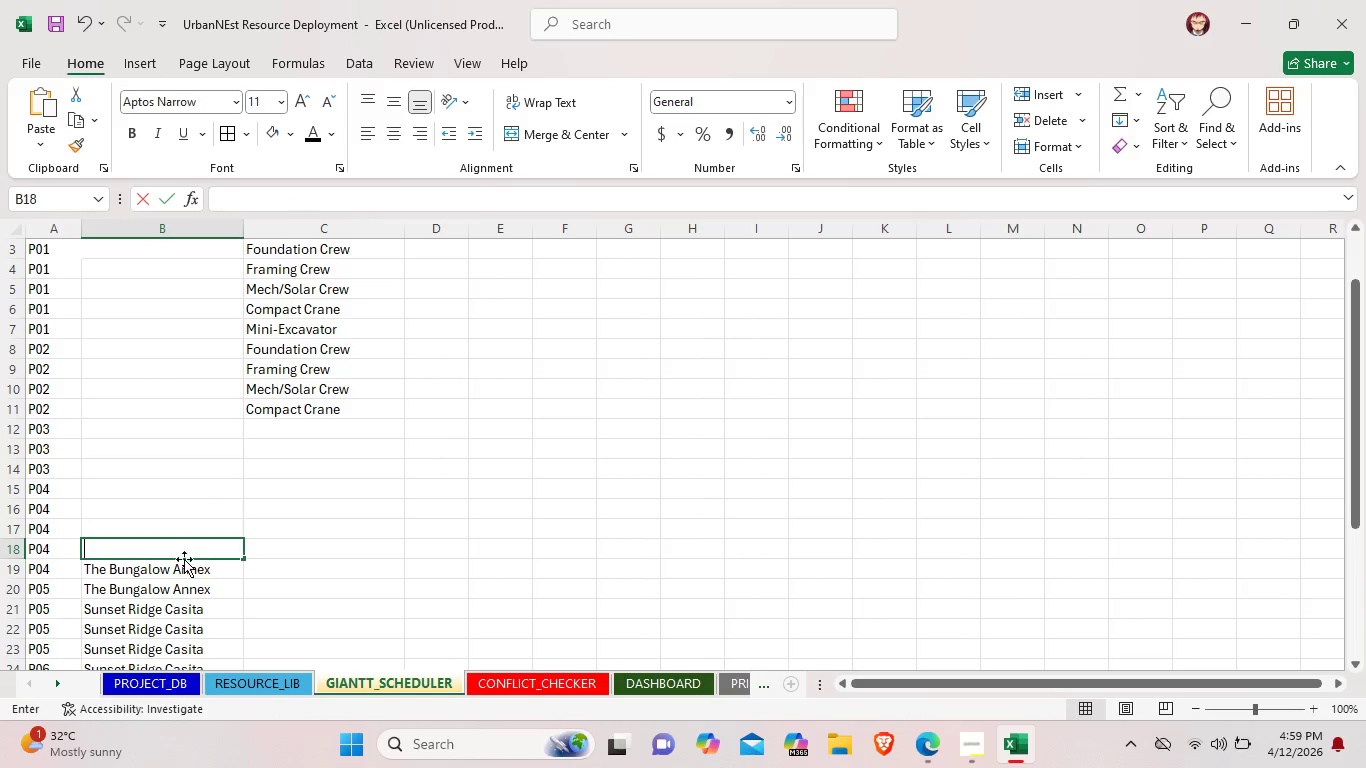 
key(Backspace)
 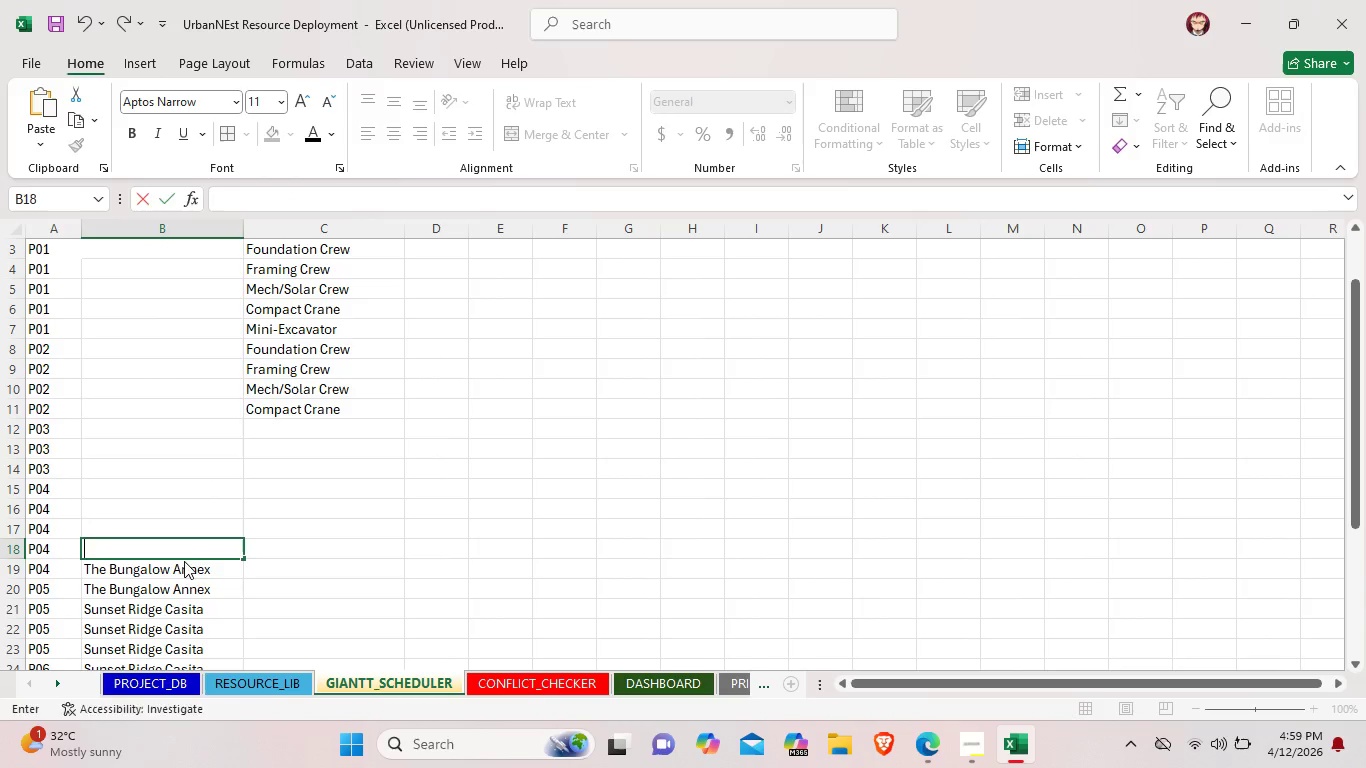 
left_click([184, 561])
 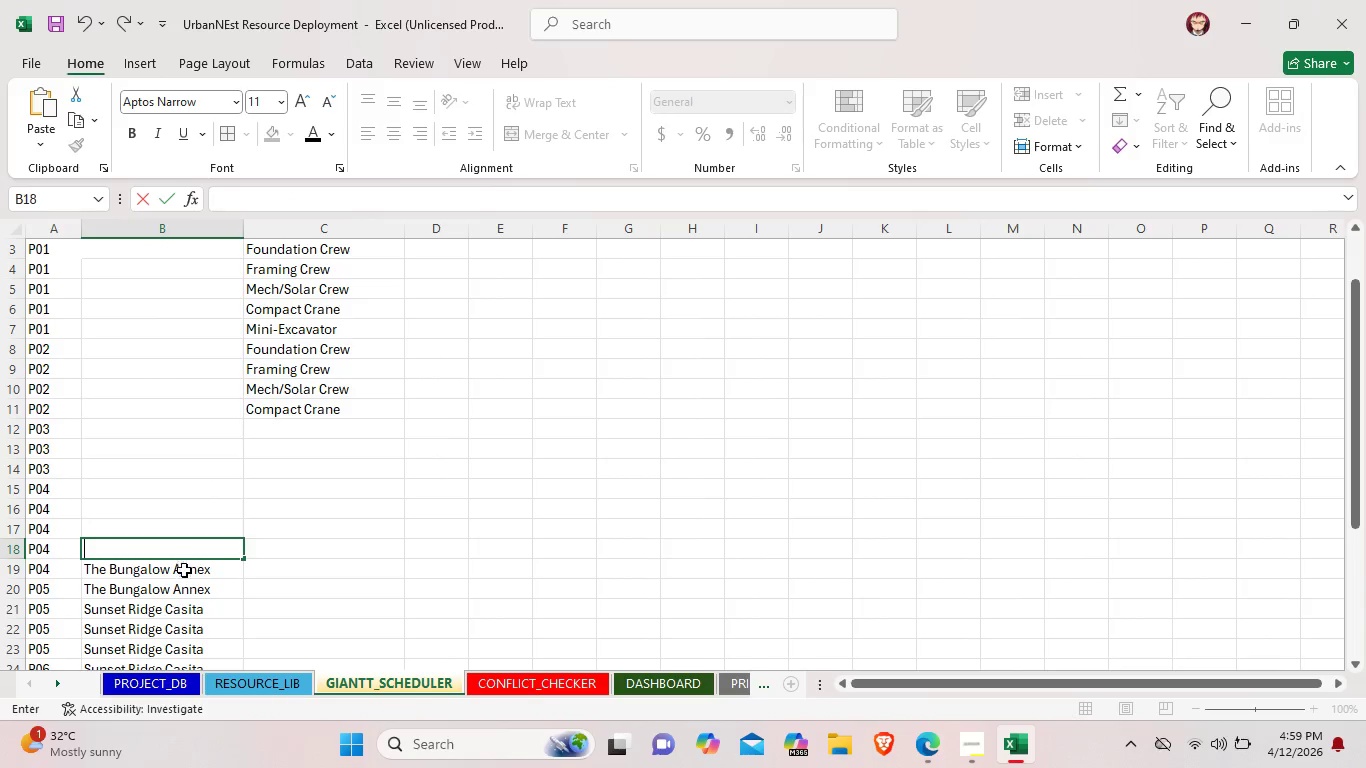 
key(Backspace)
 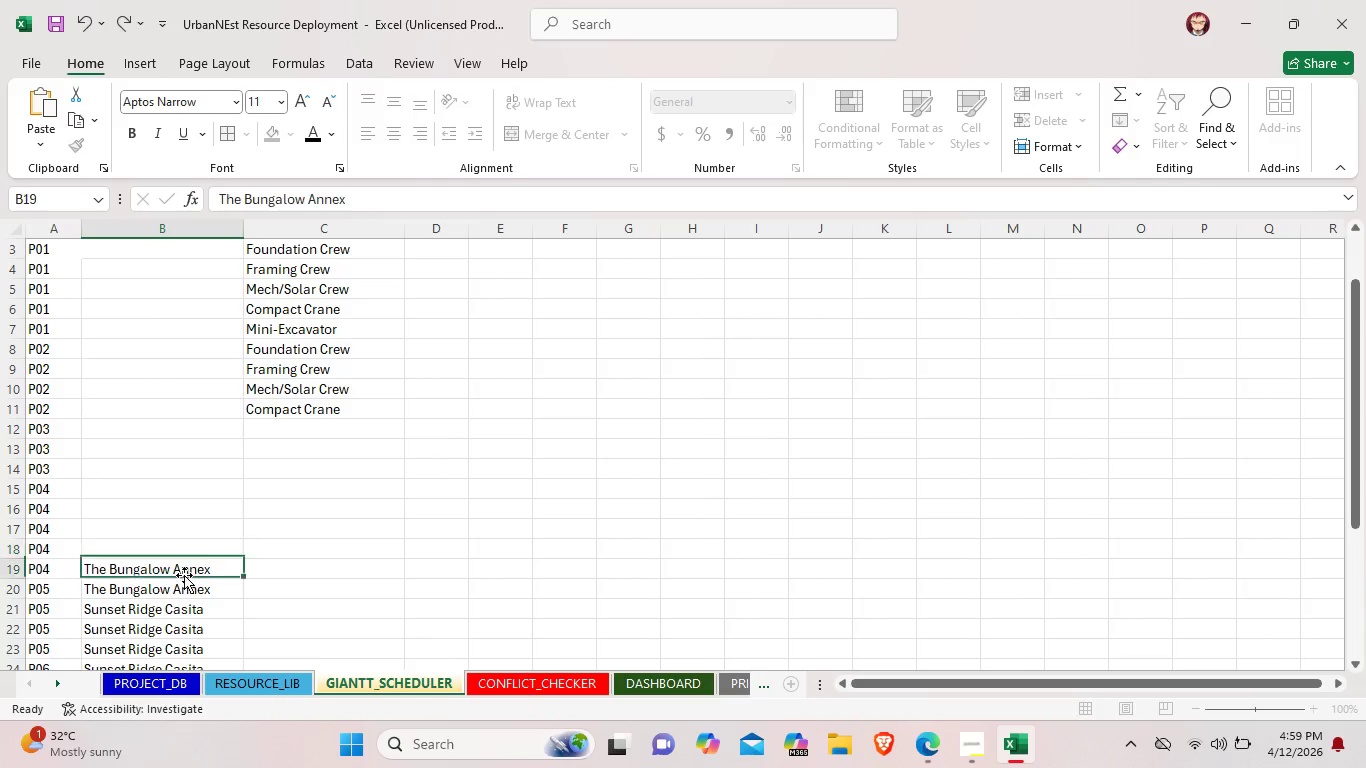 
left_click([184, 575])
 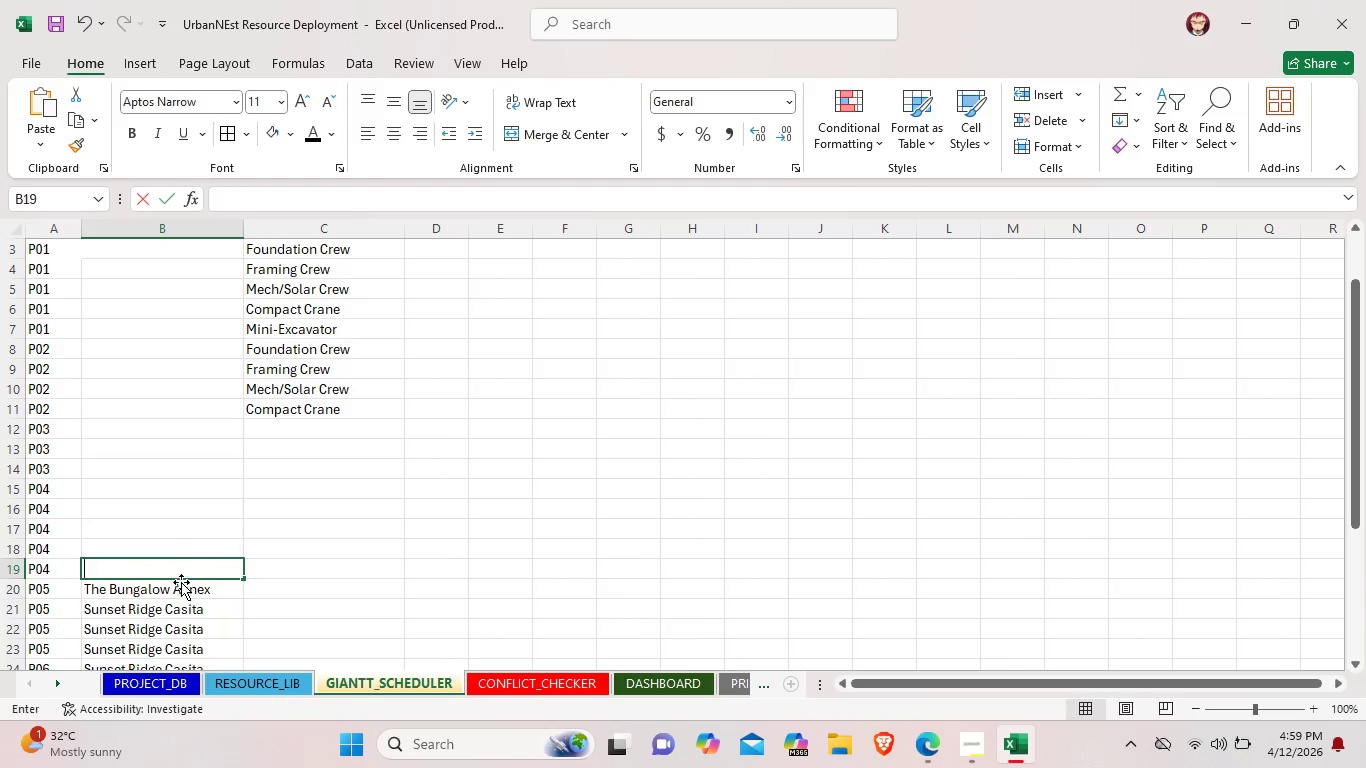 
key(Backspace)
 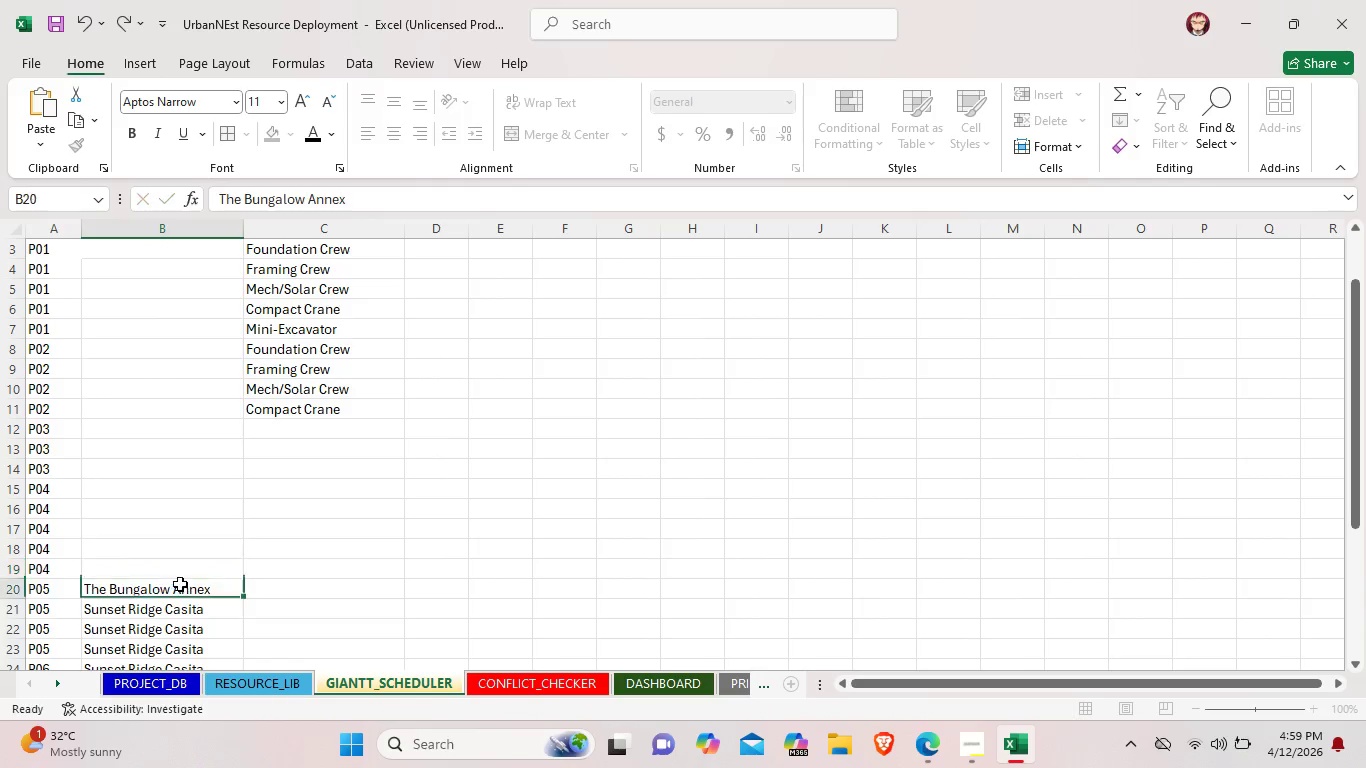 
left_click([180, 584])
 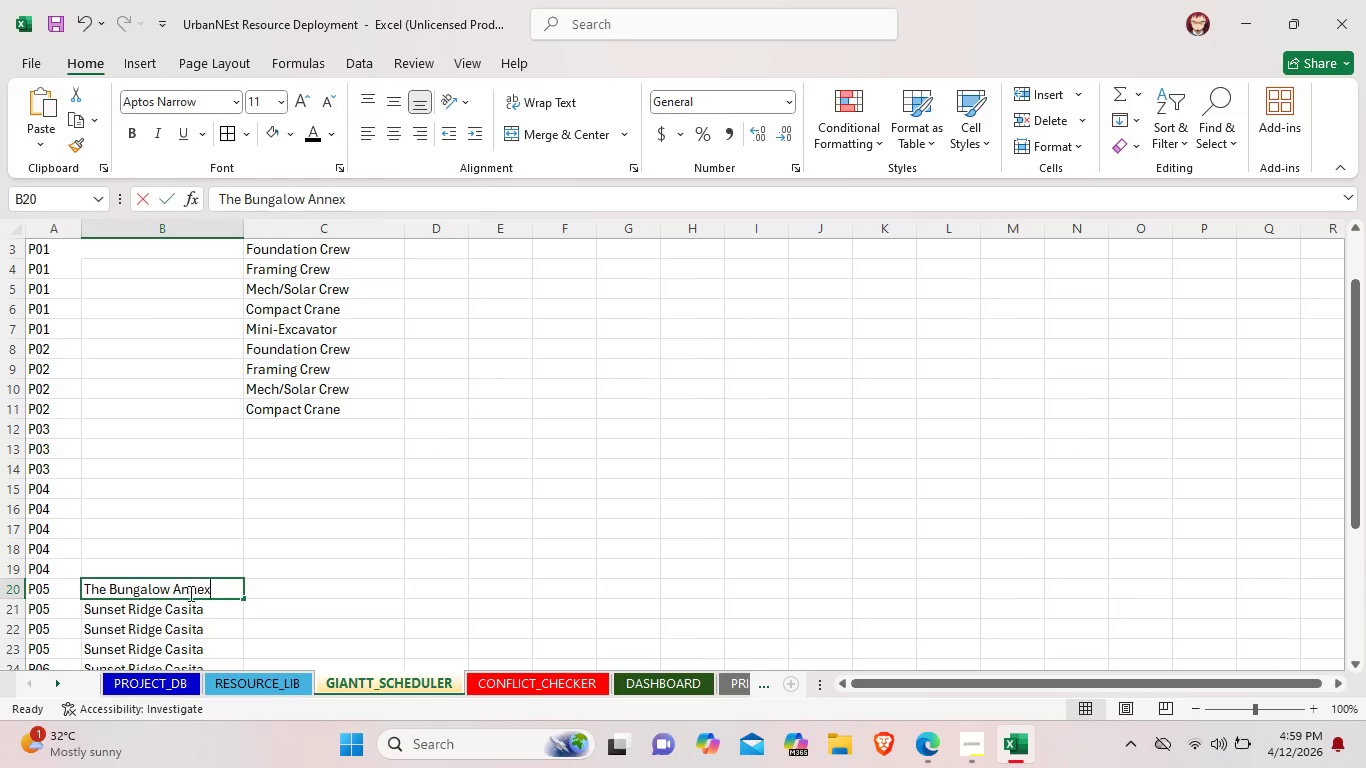 
key(Backspace)
 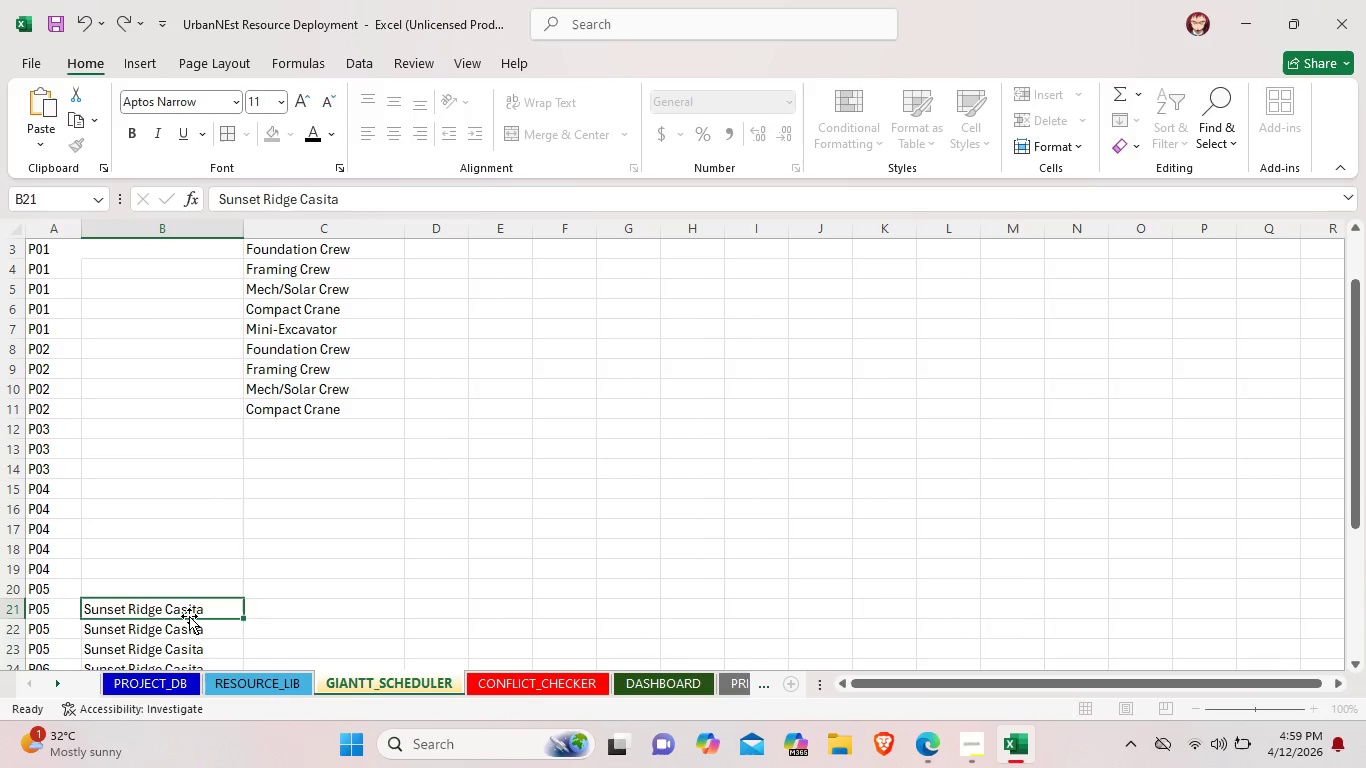 
left_click([189, 616])
 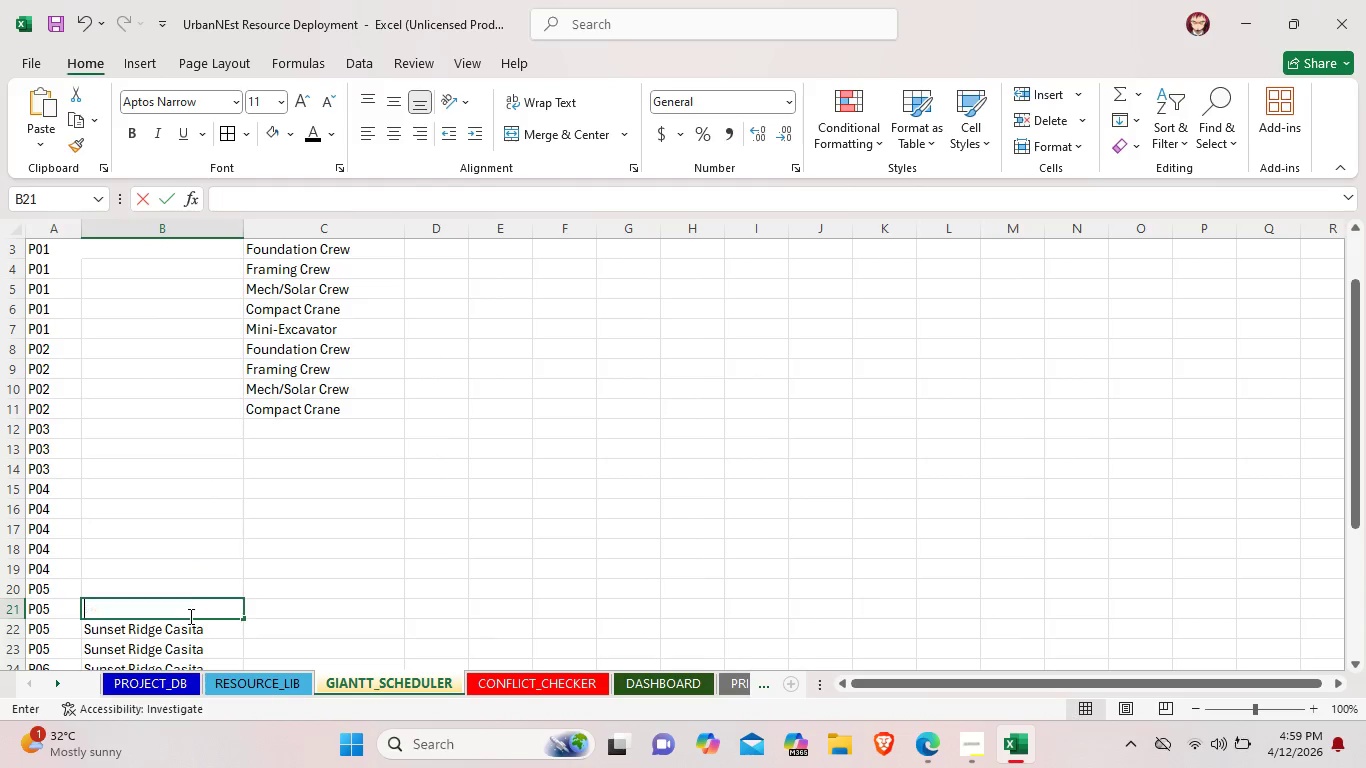 
key(Backspace)
 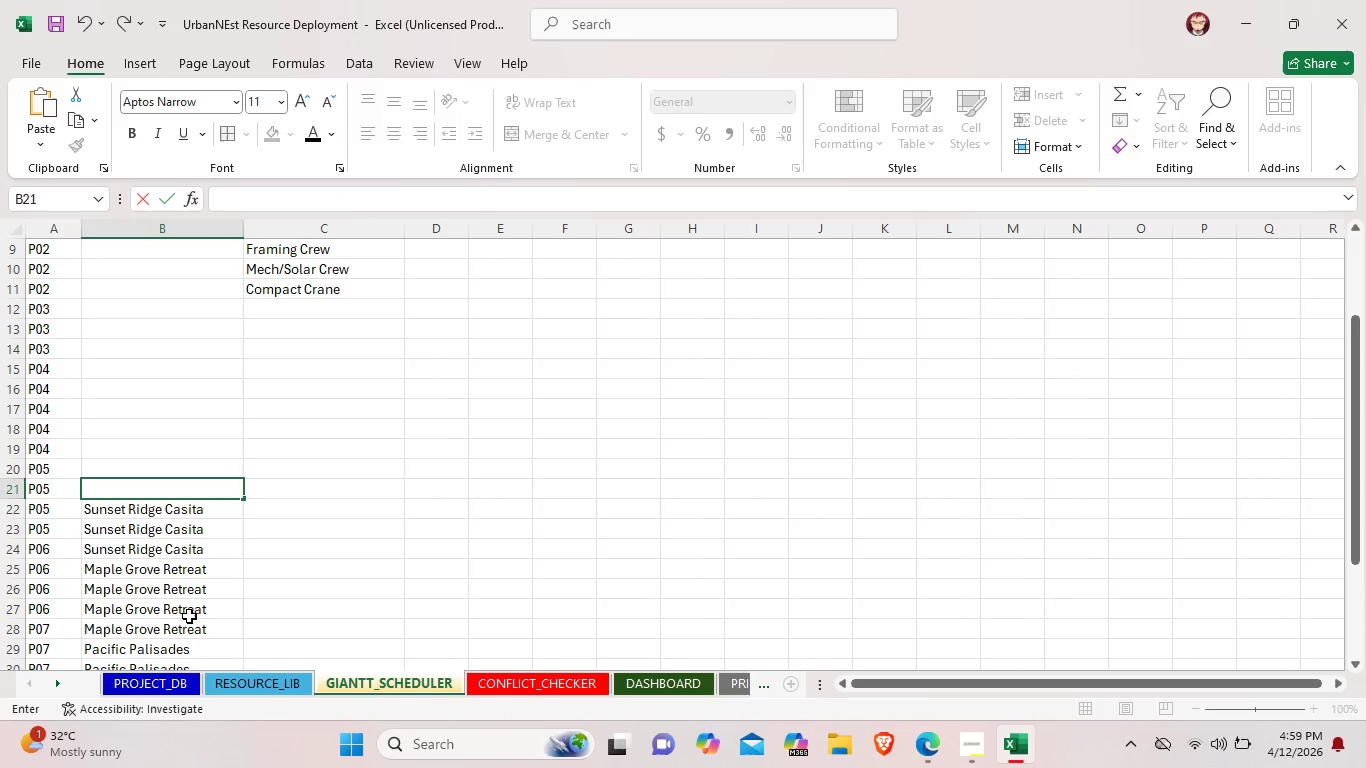 
scroll: coordinate [189, 616], scroll_direction: down, amount: 2.0
 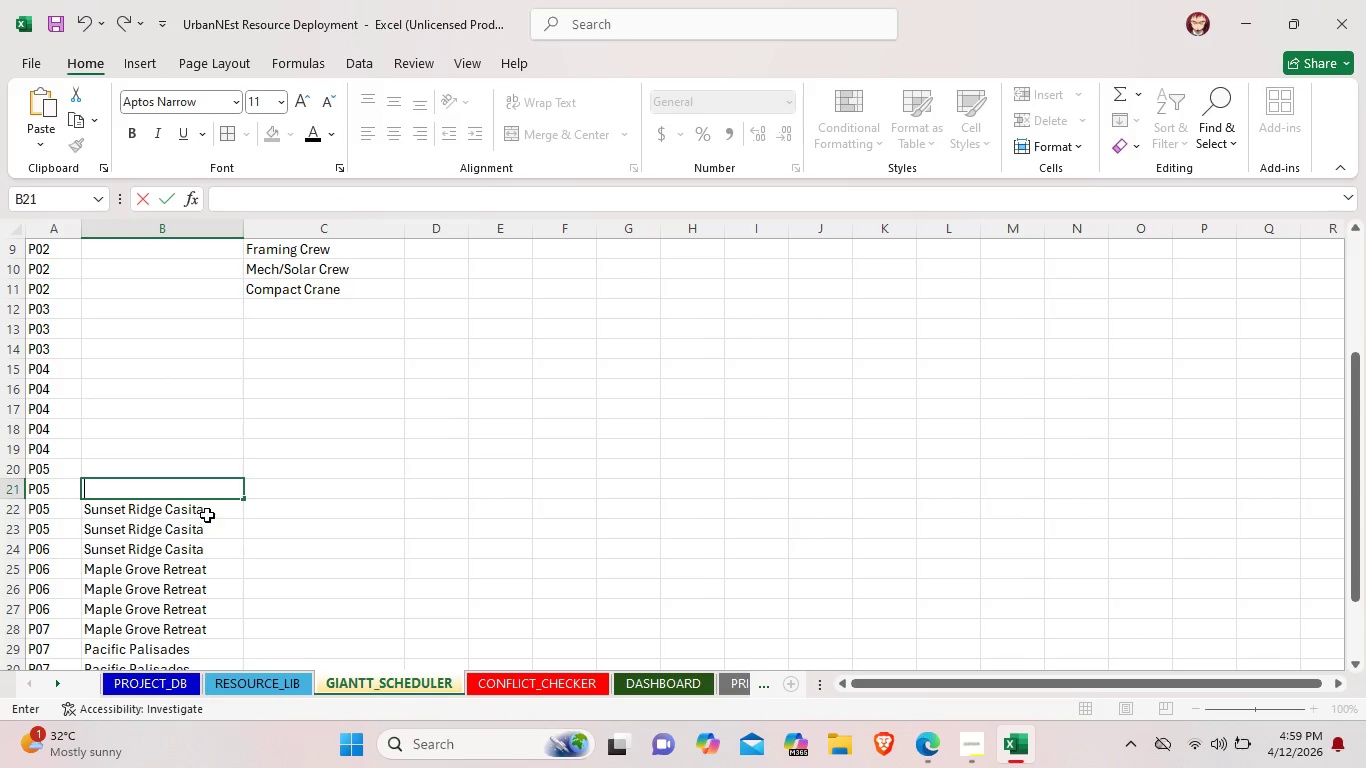 
left_click([207, 512])
 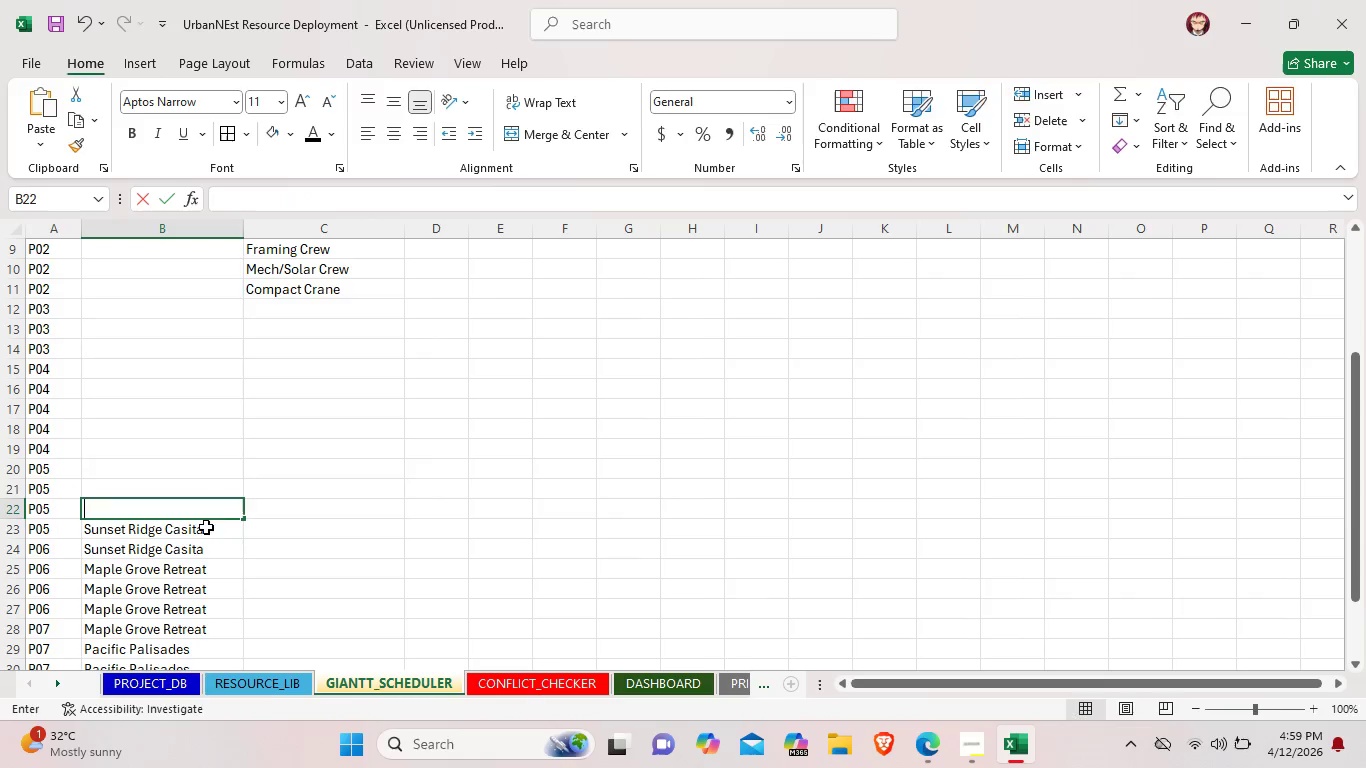 
key(Backspace)
 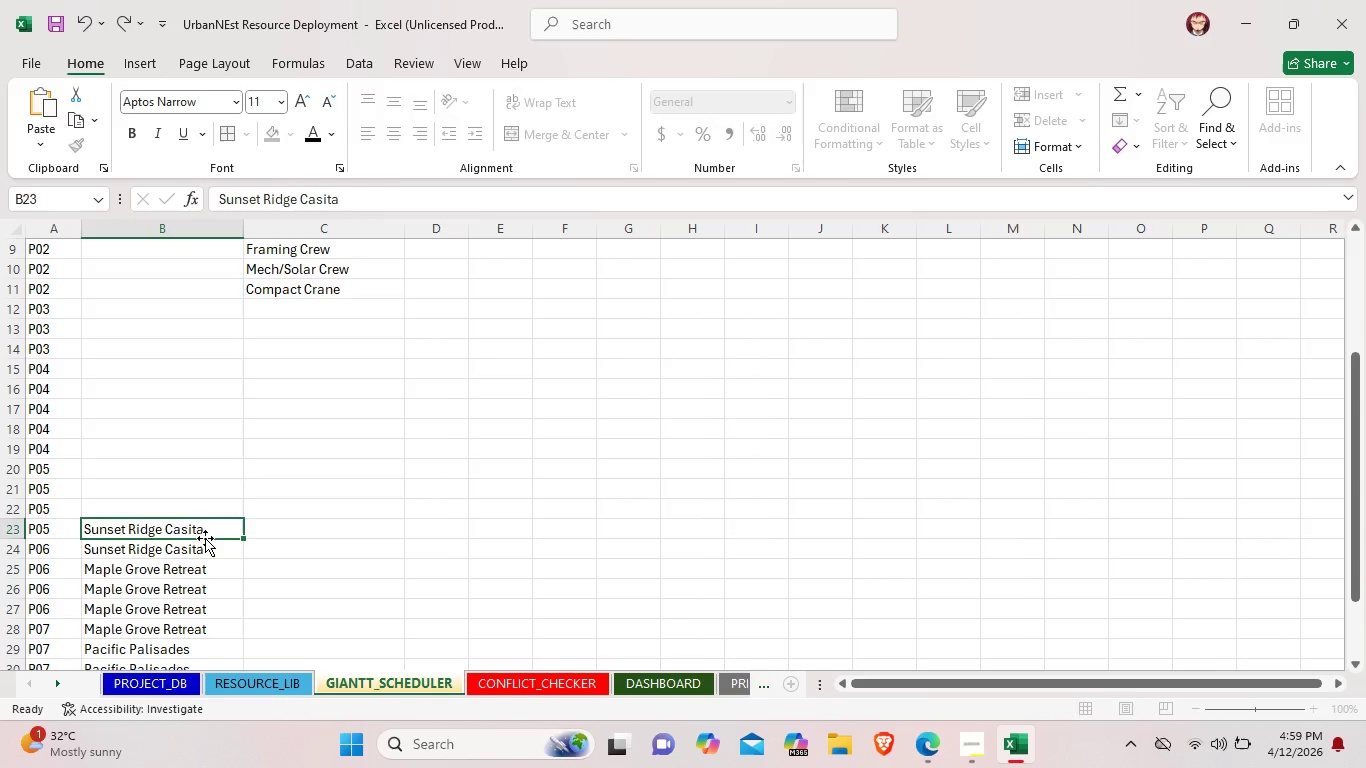 
left_click([205, 538])
 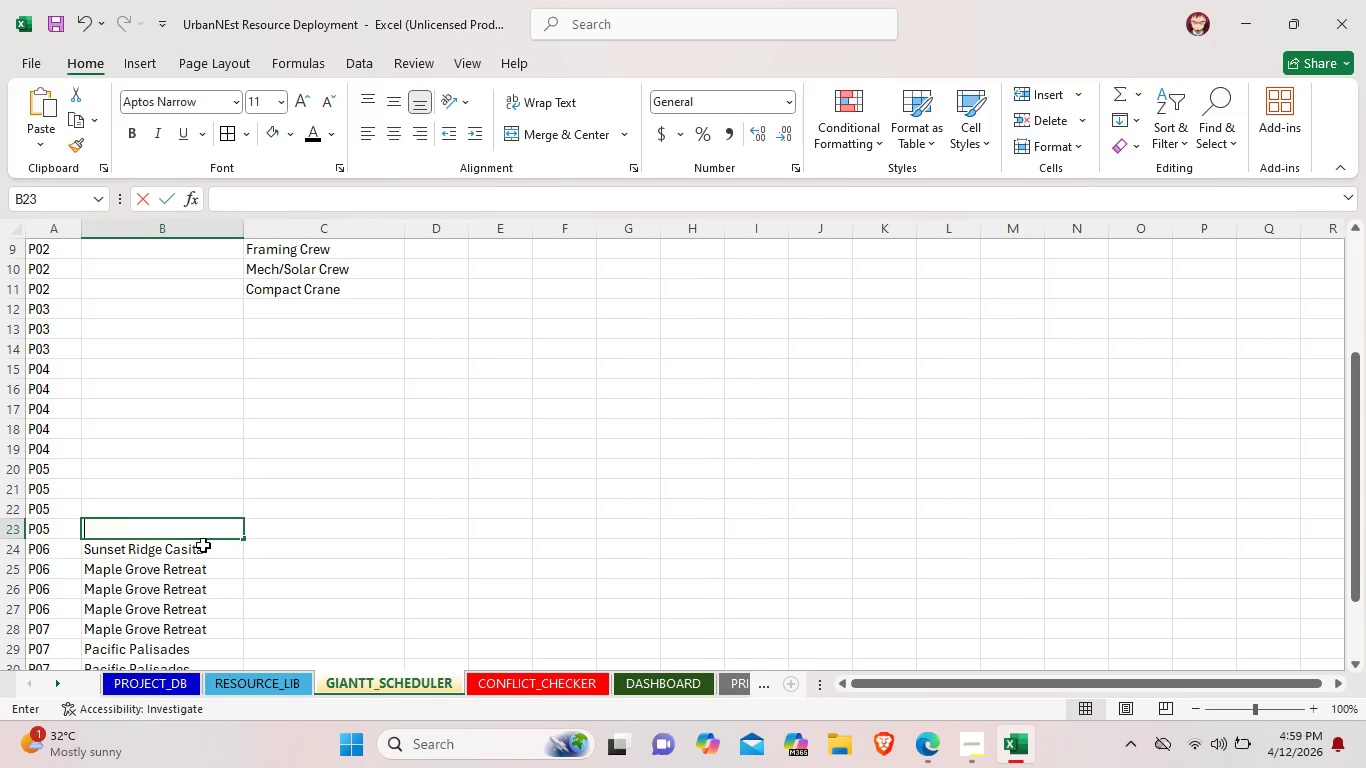 
key(Backspace)
 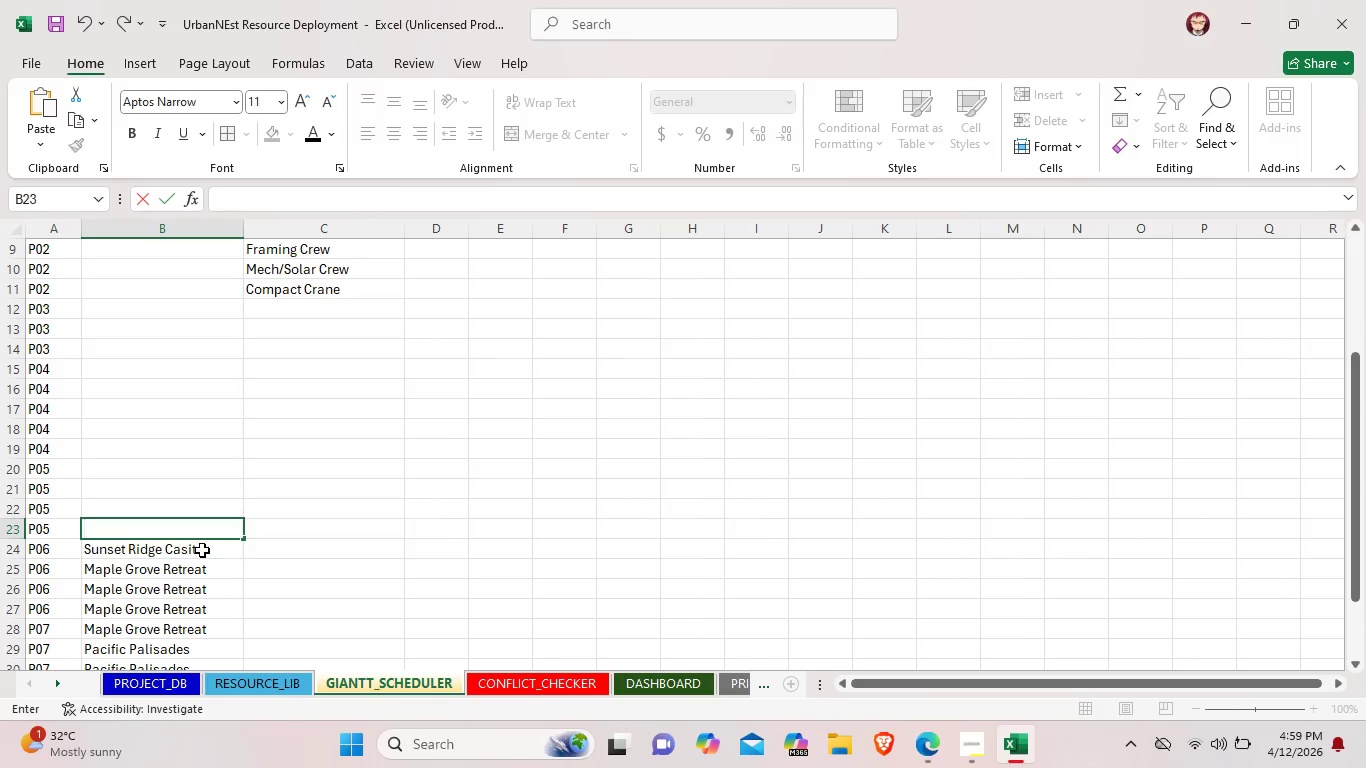 
left_click([202, 550])
 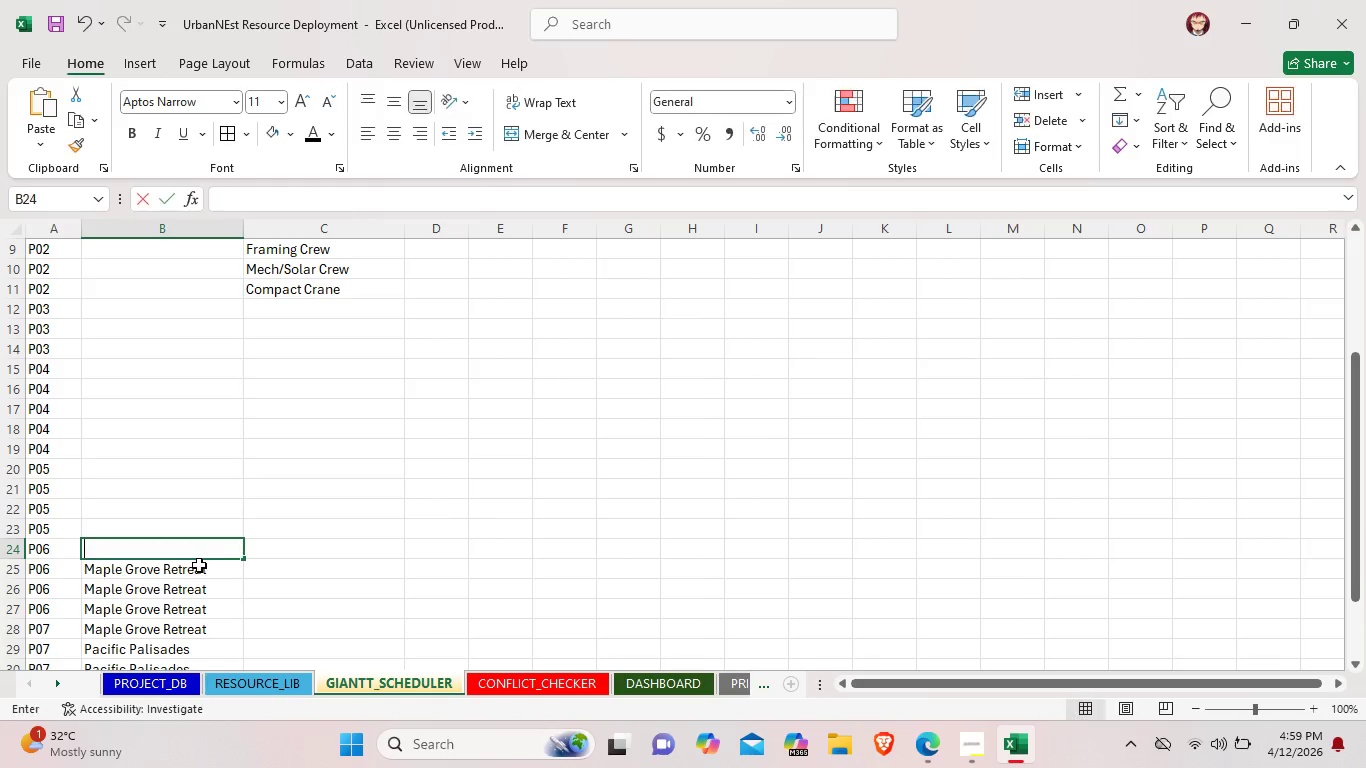 
key(Backspace)
 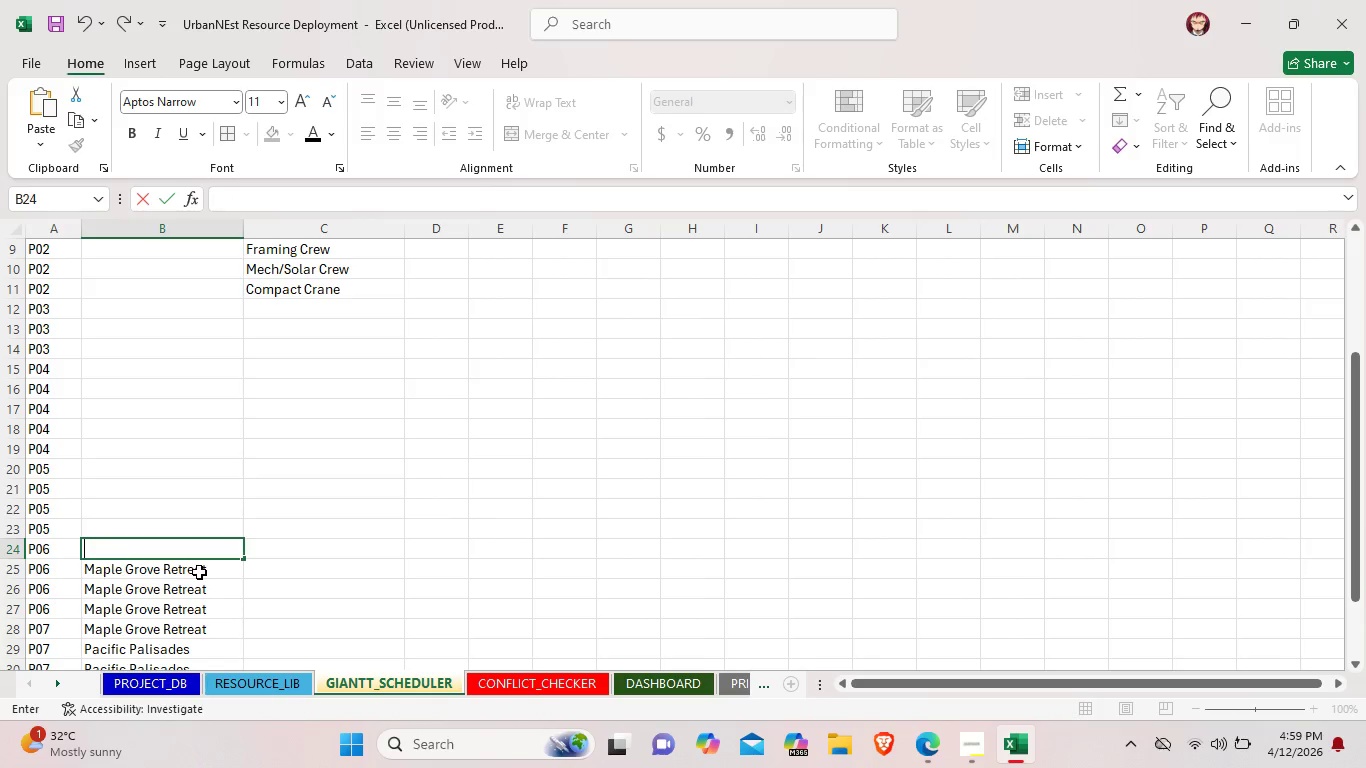 
left_click([199, 572])
 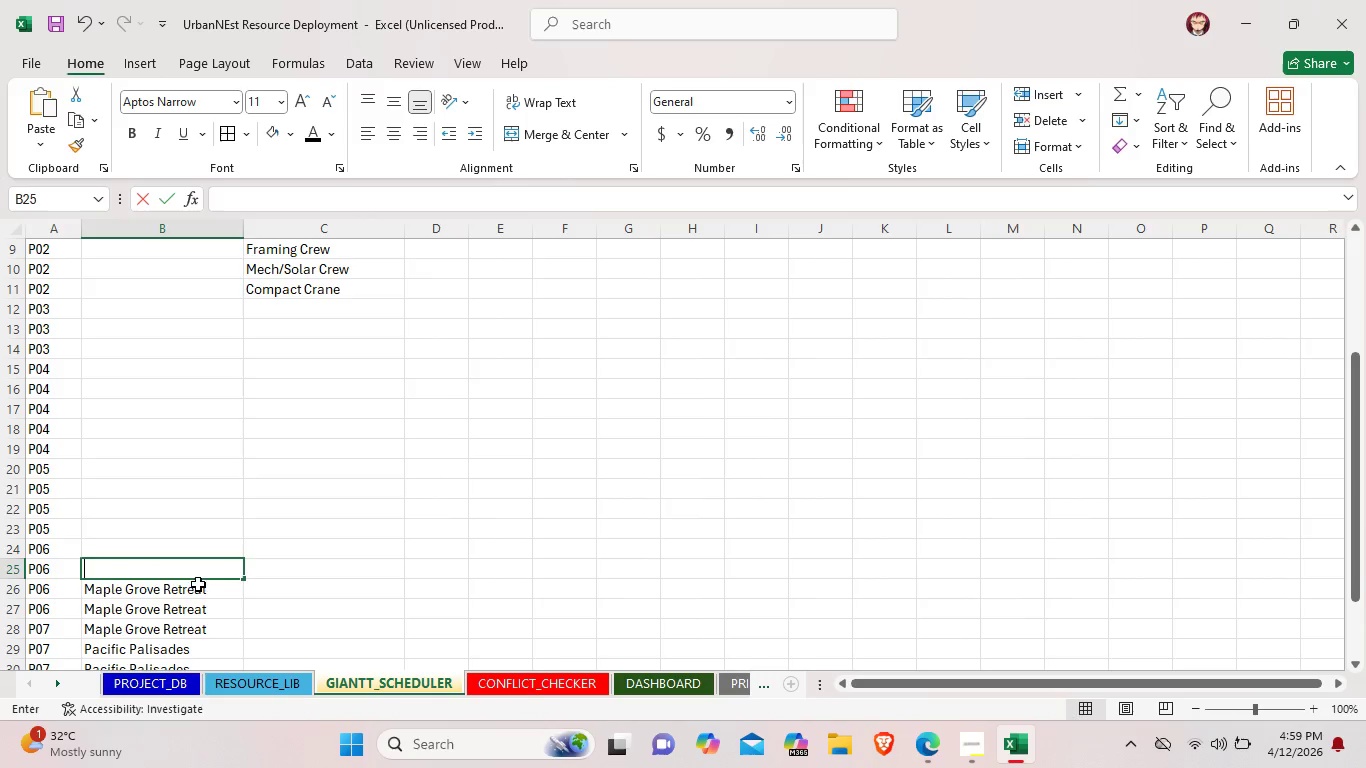 
key(Backspace)
 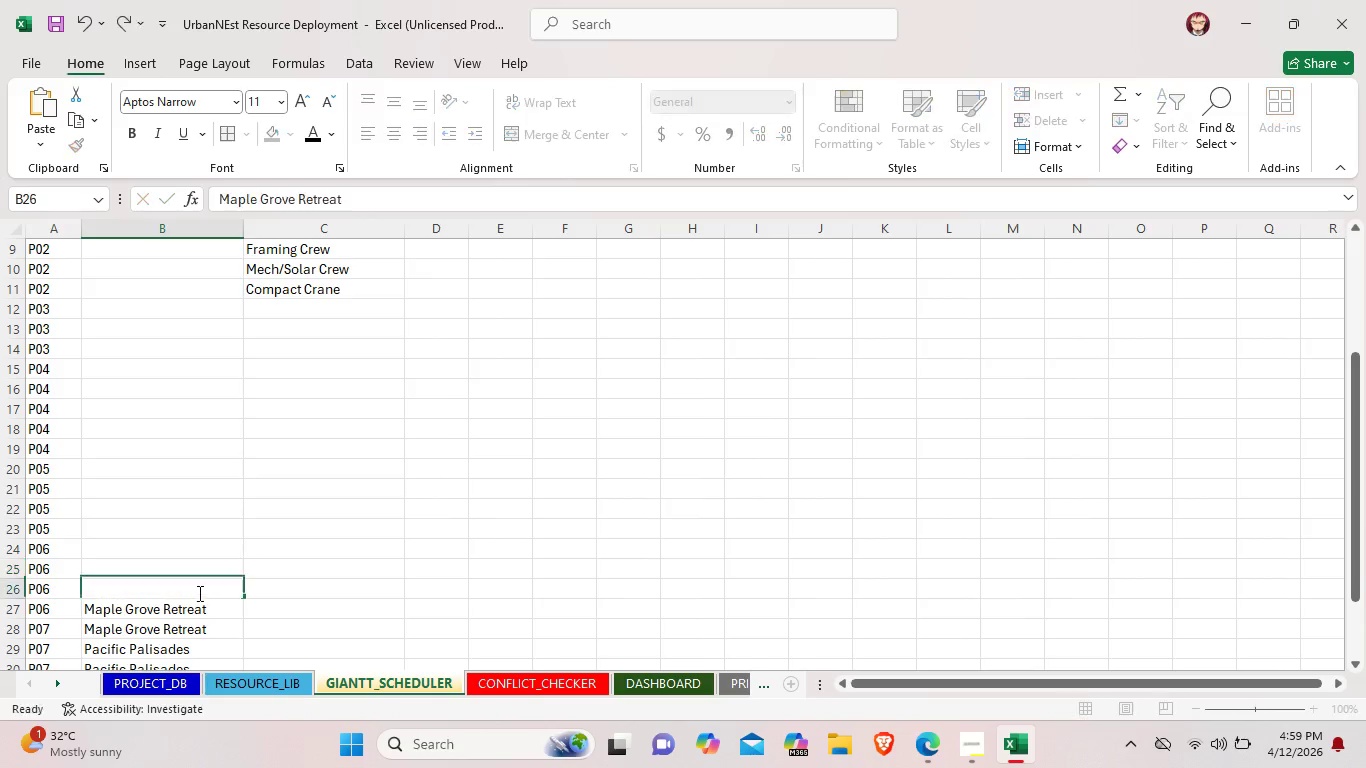 
left_click([198, 587])
 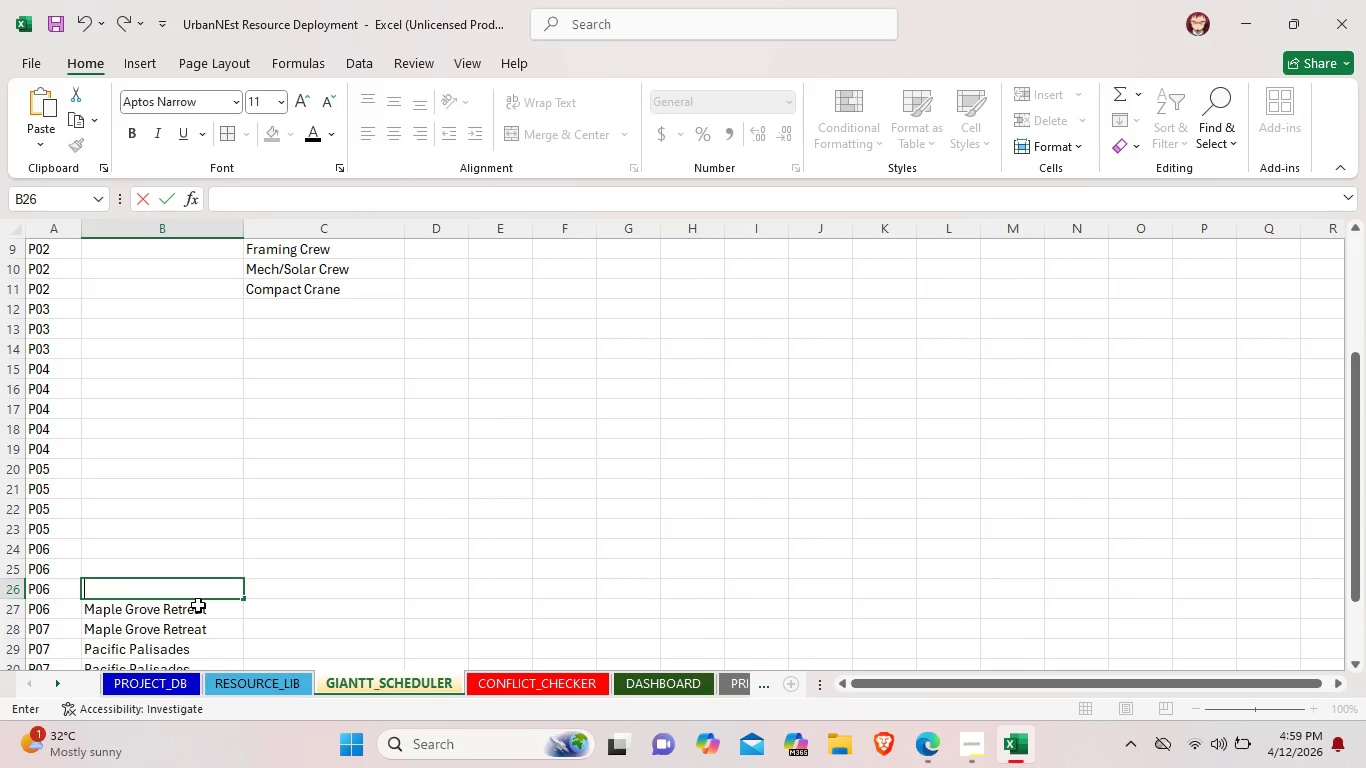 
key(Backspace)
 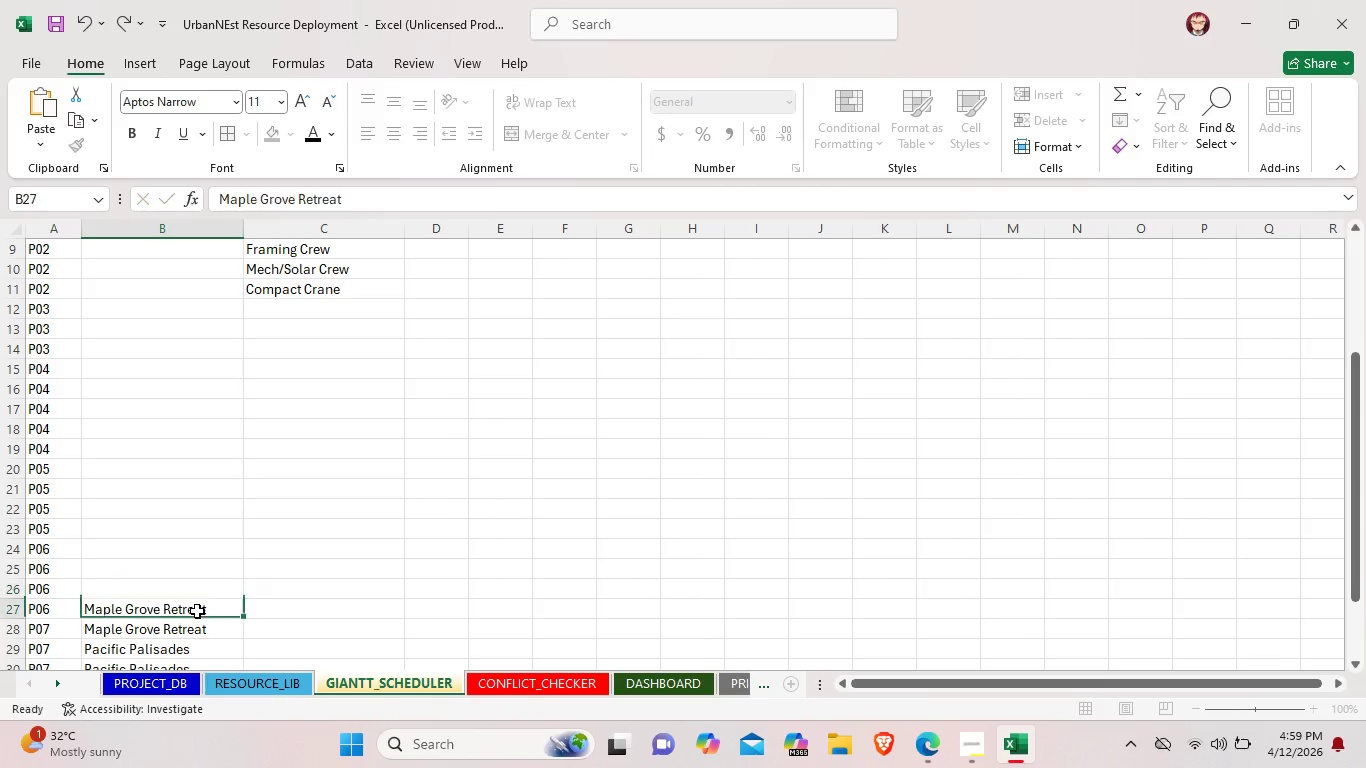 
left_click([197, 611])
 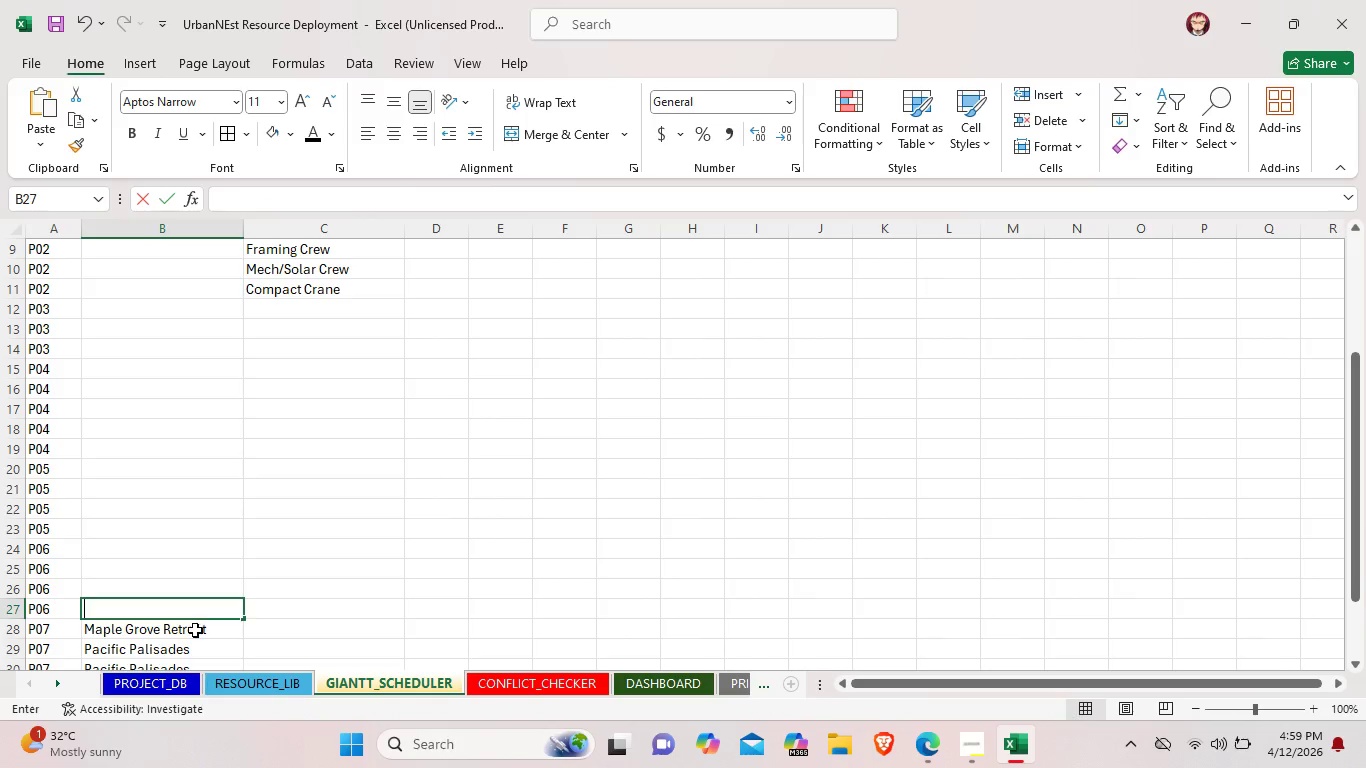 
key(Backspace)
 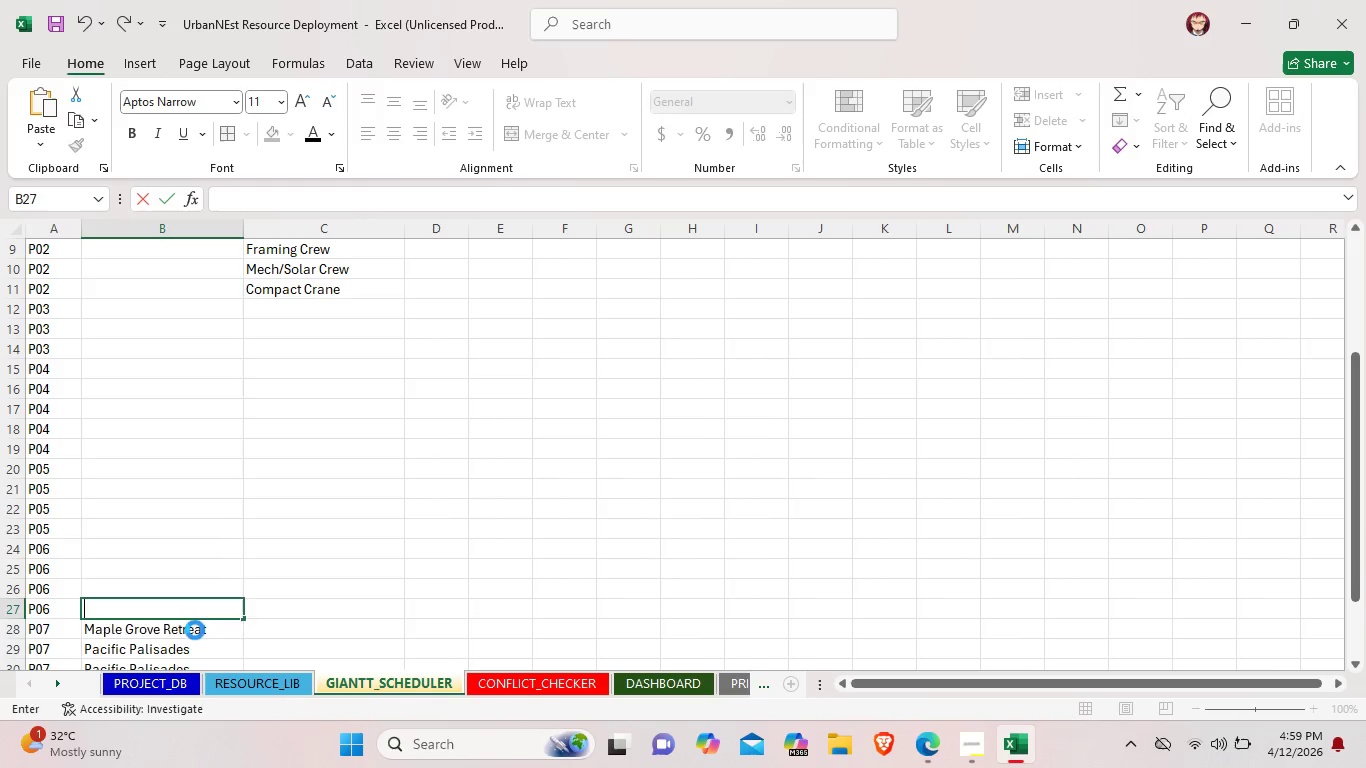 
left_click([195, 630])
 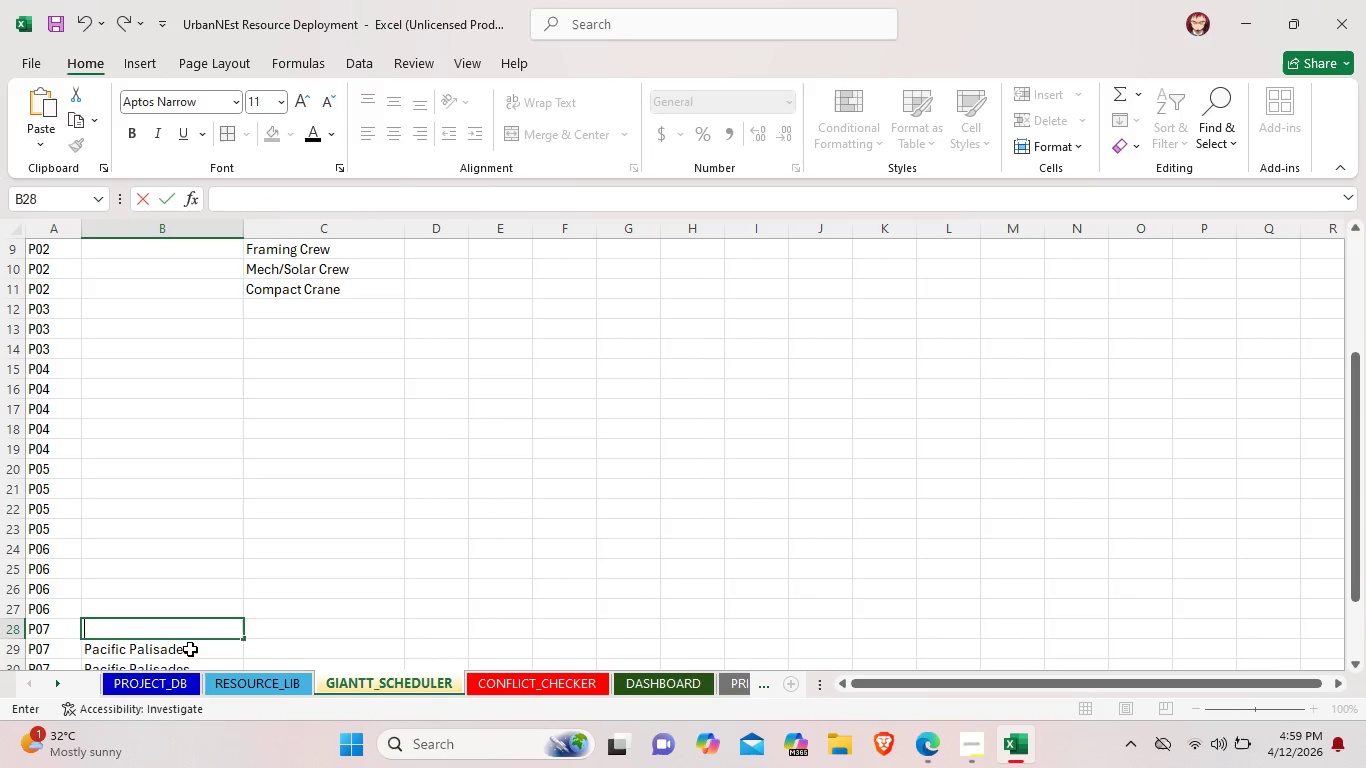 
key(Backspace)
 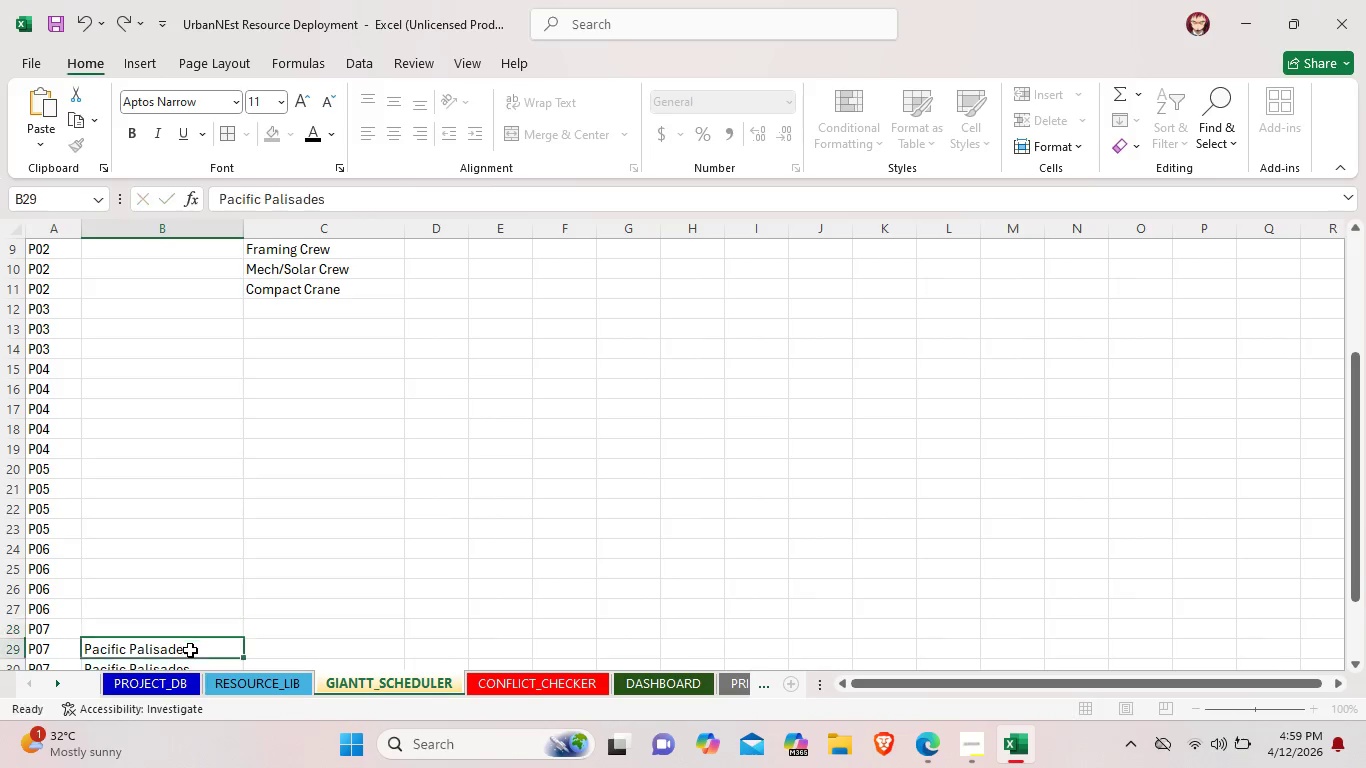 
double_click([190, 649])
 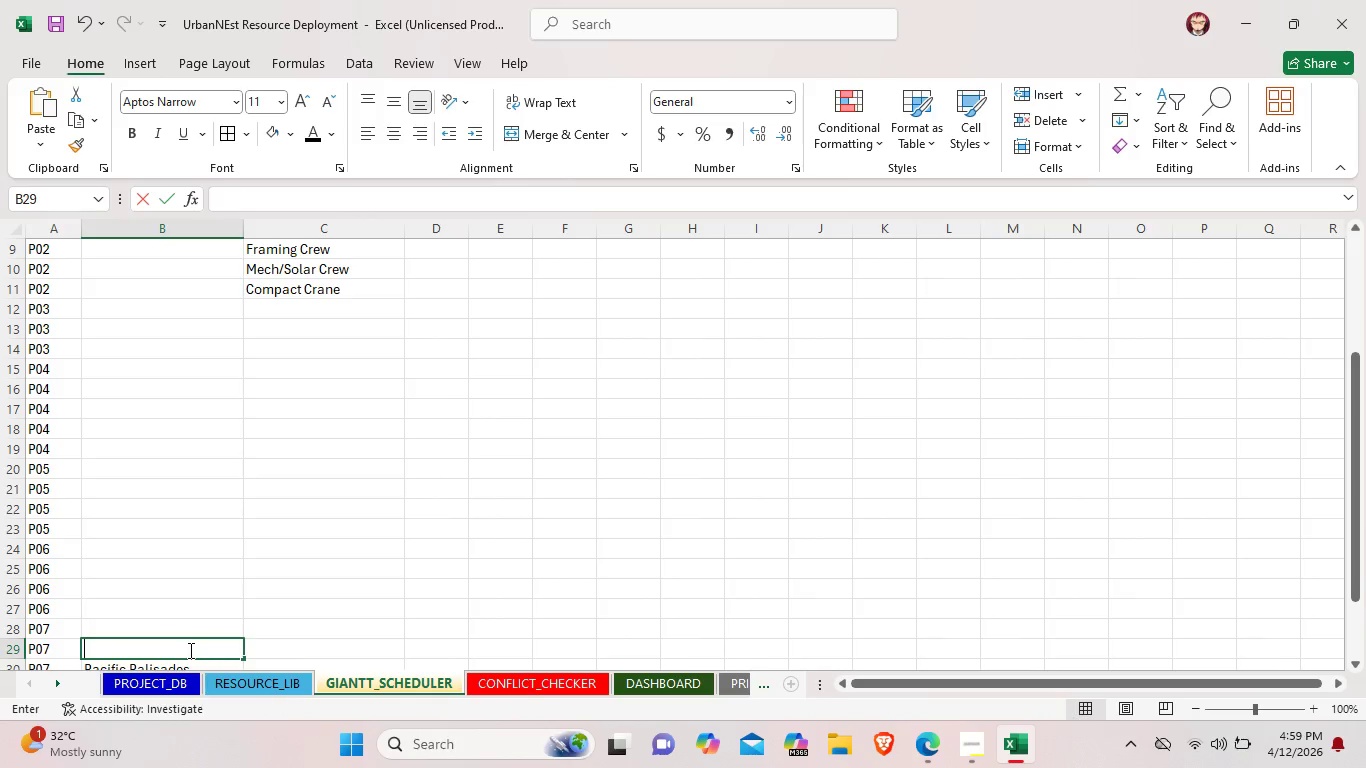 
key(Backspace)
 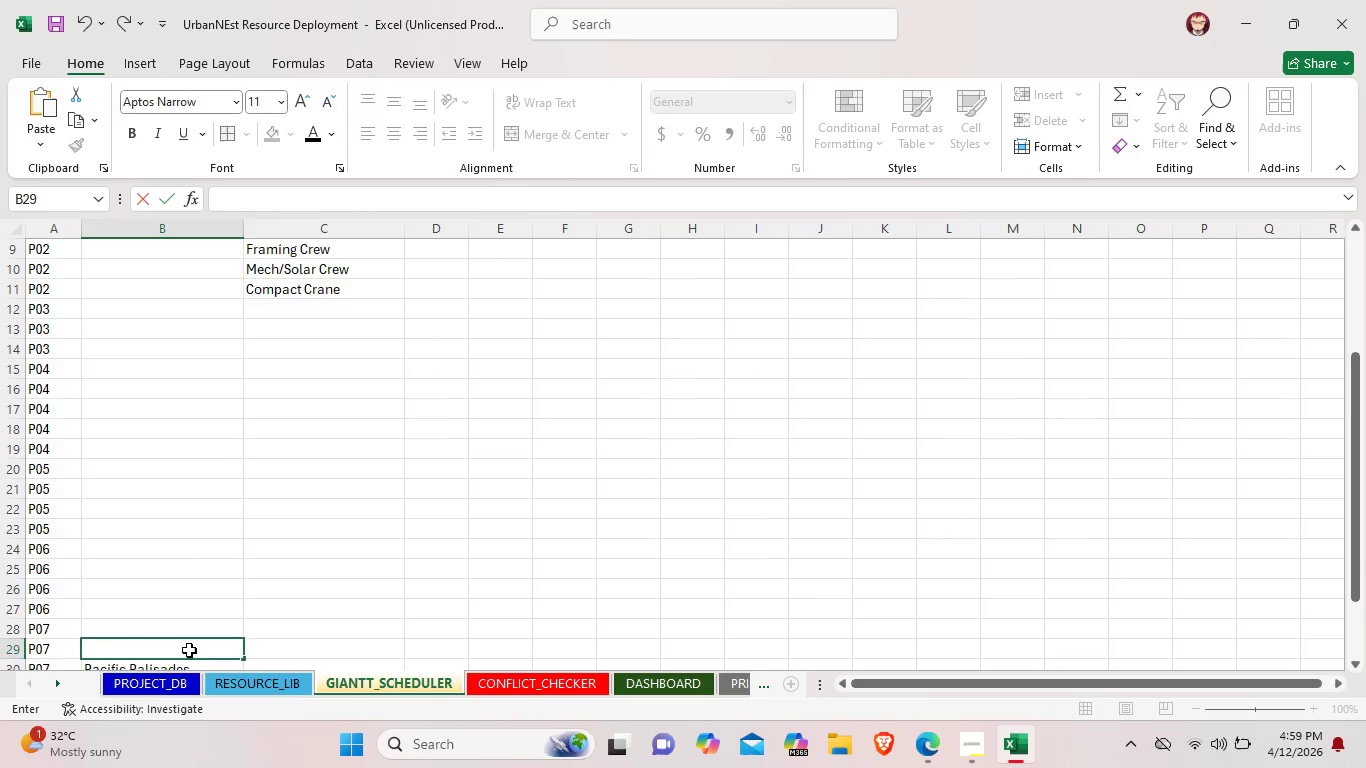 
scroll: coordinate [189, 650], scroll_direction: down, amount: 4.0
 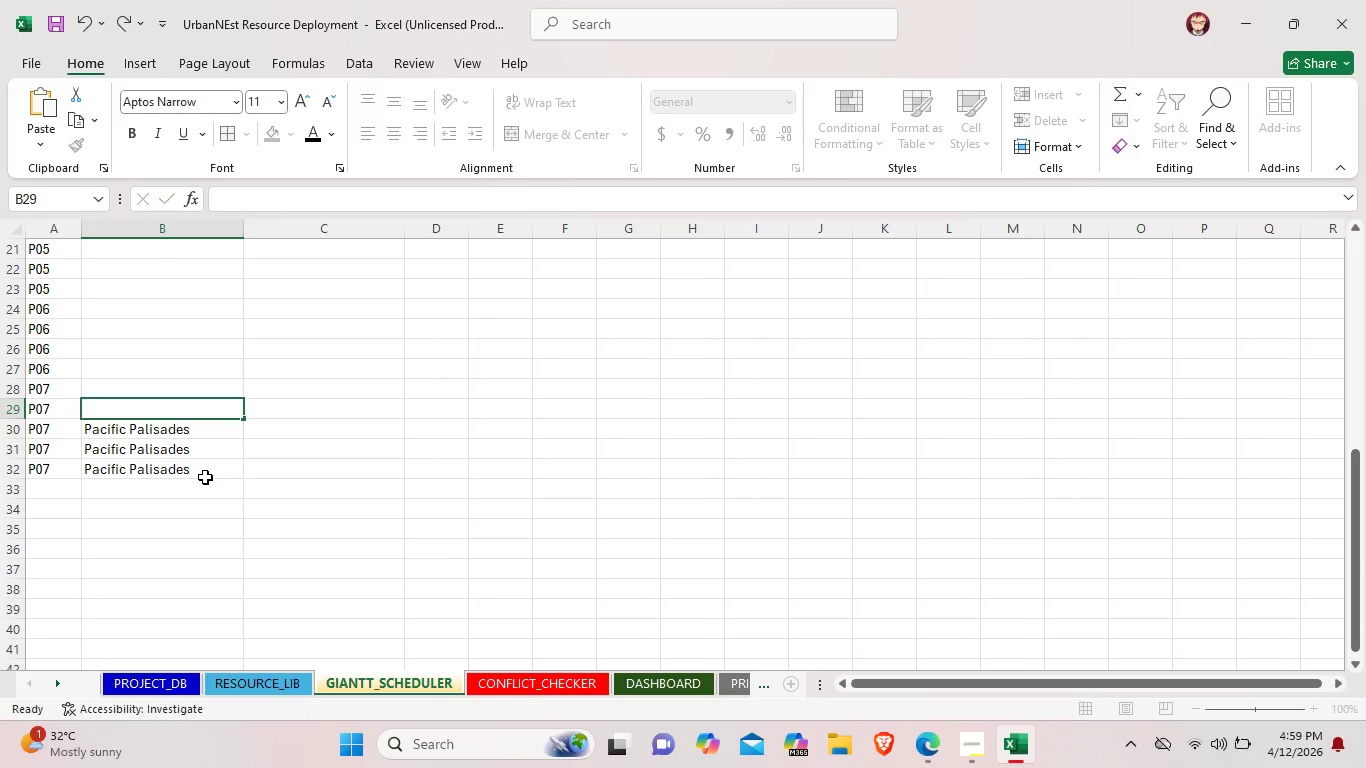 
left_click([205, 477])
 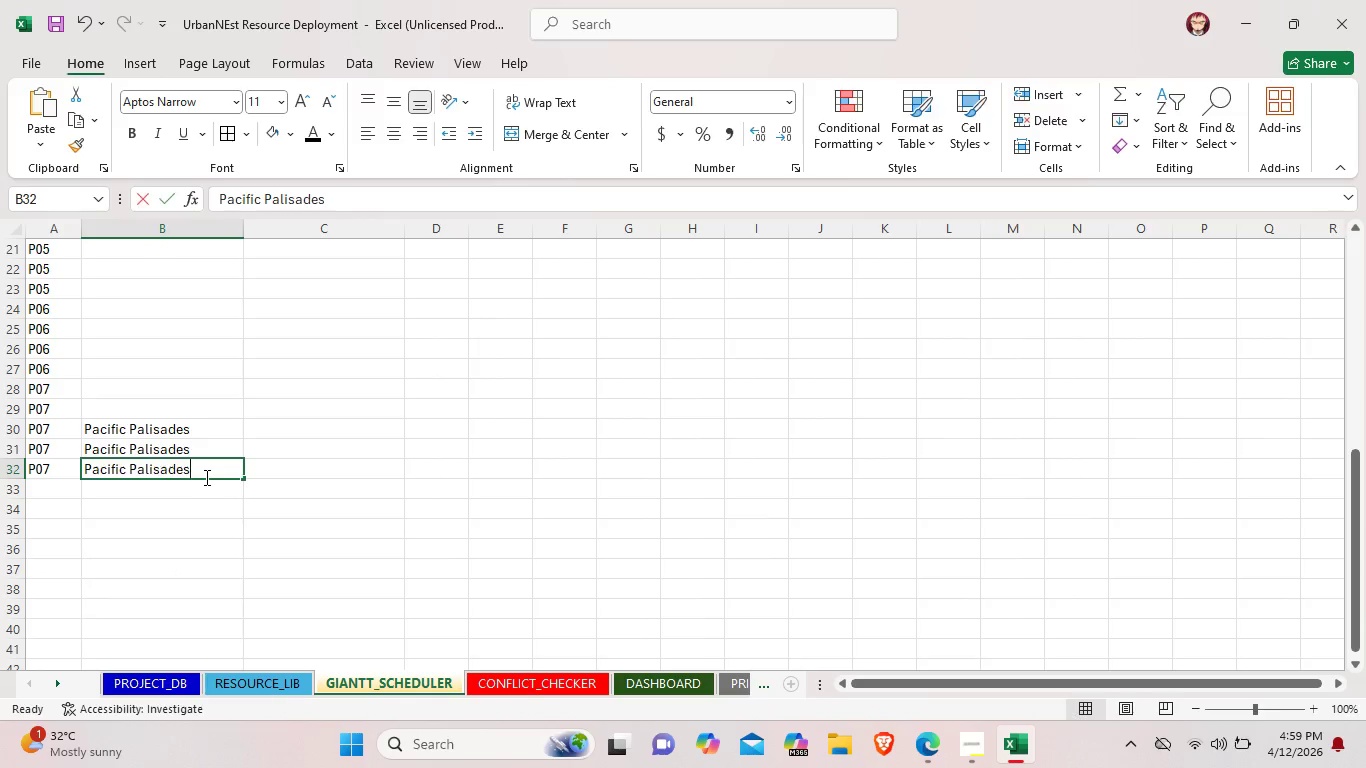 
key(Backspace)
 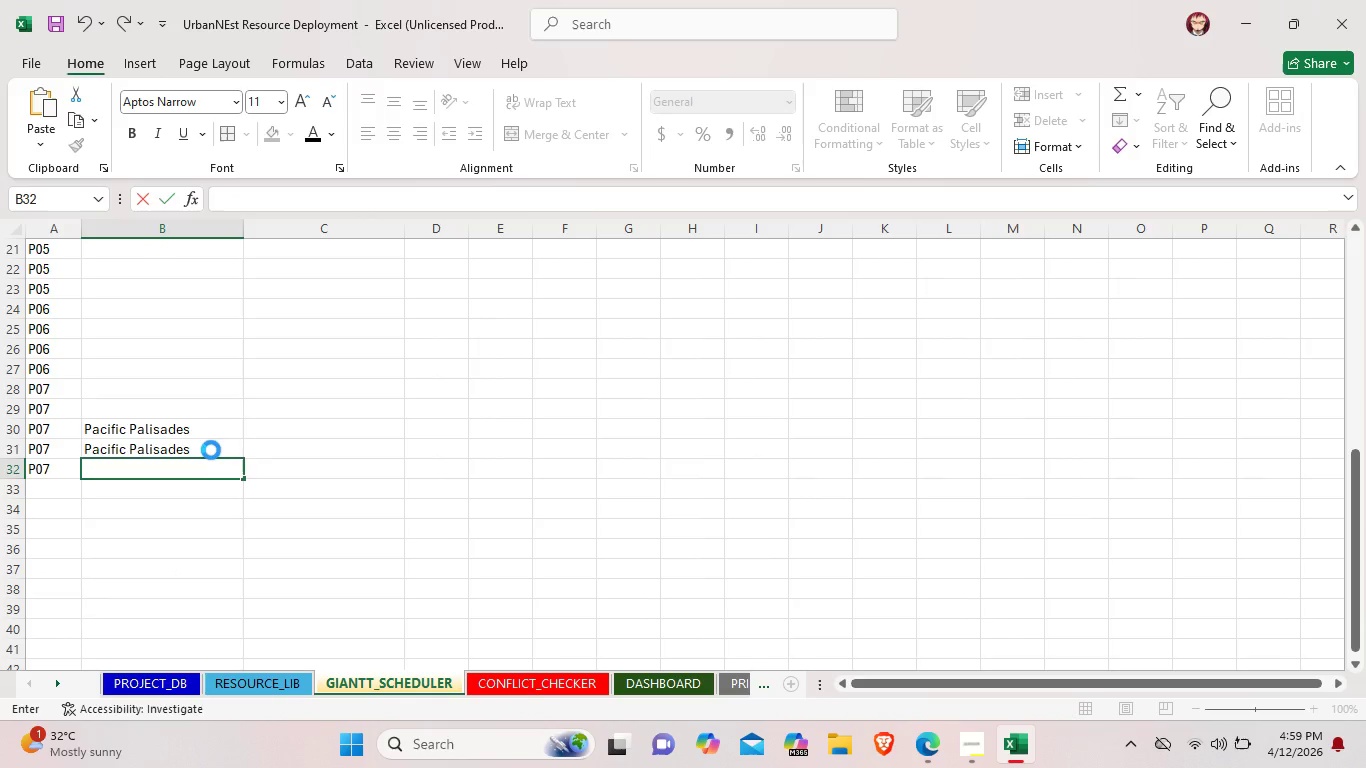 
left_click([211, 450])
 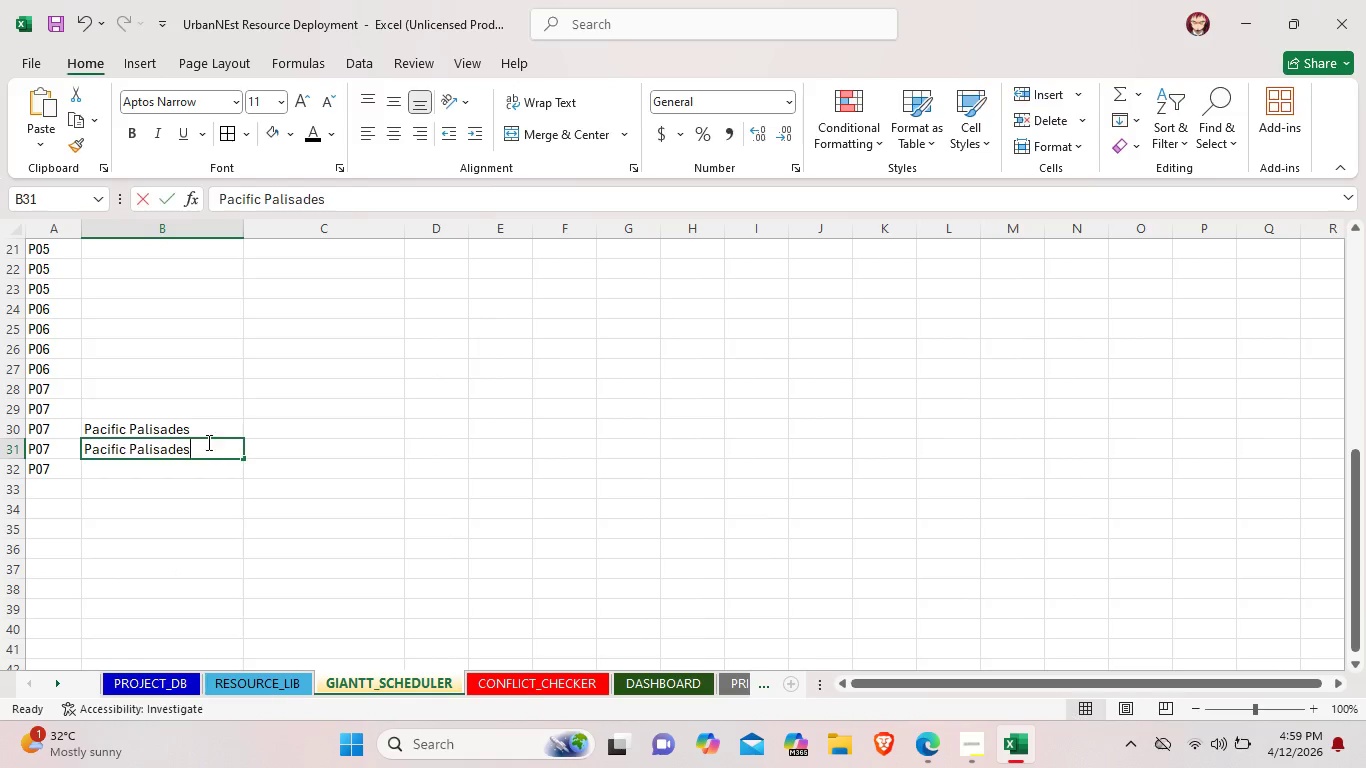 
key(Backspace)
 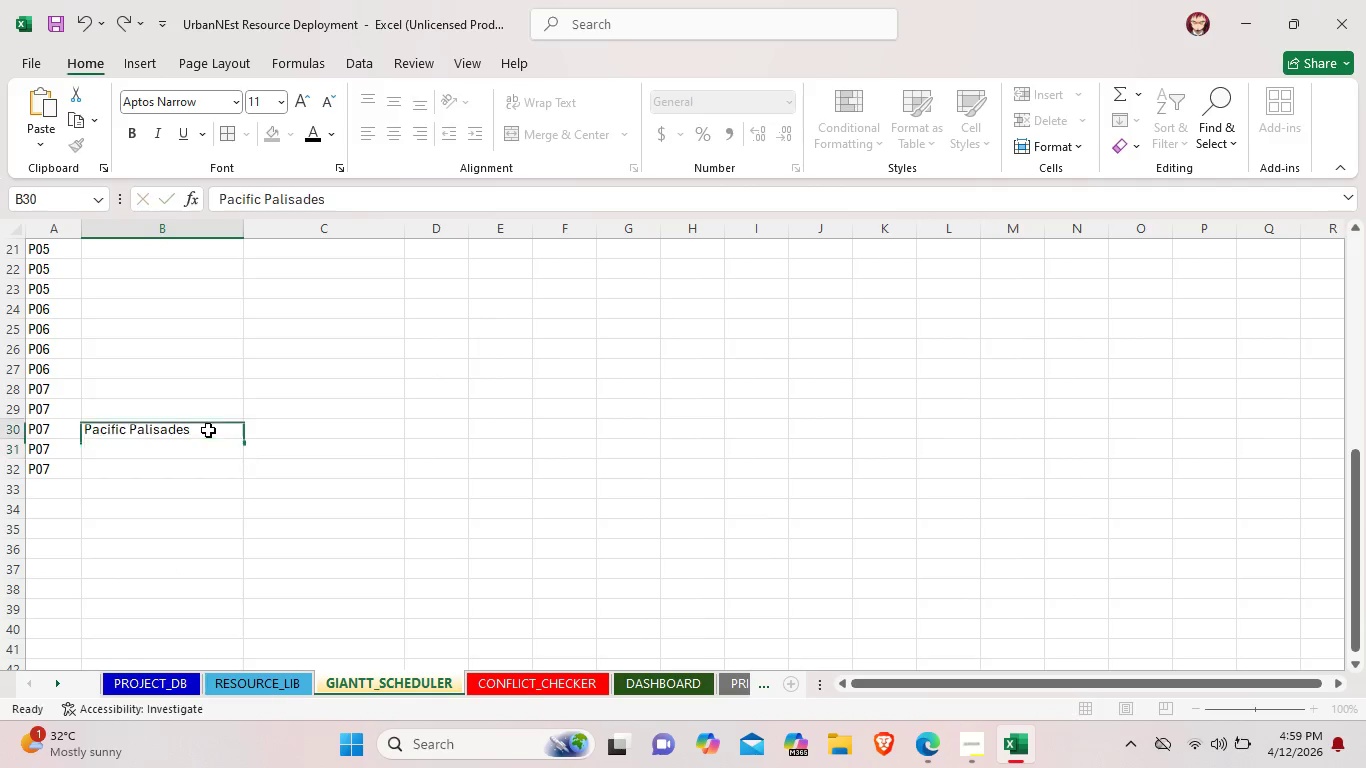 
left_click([208, 430])
 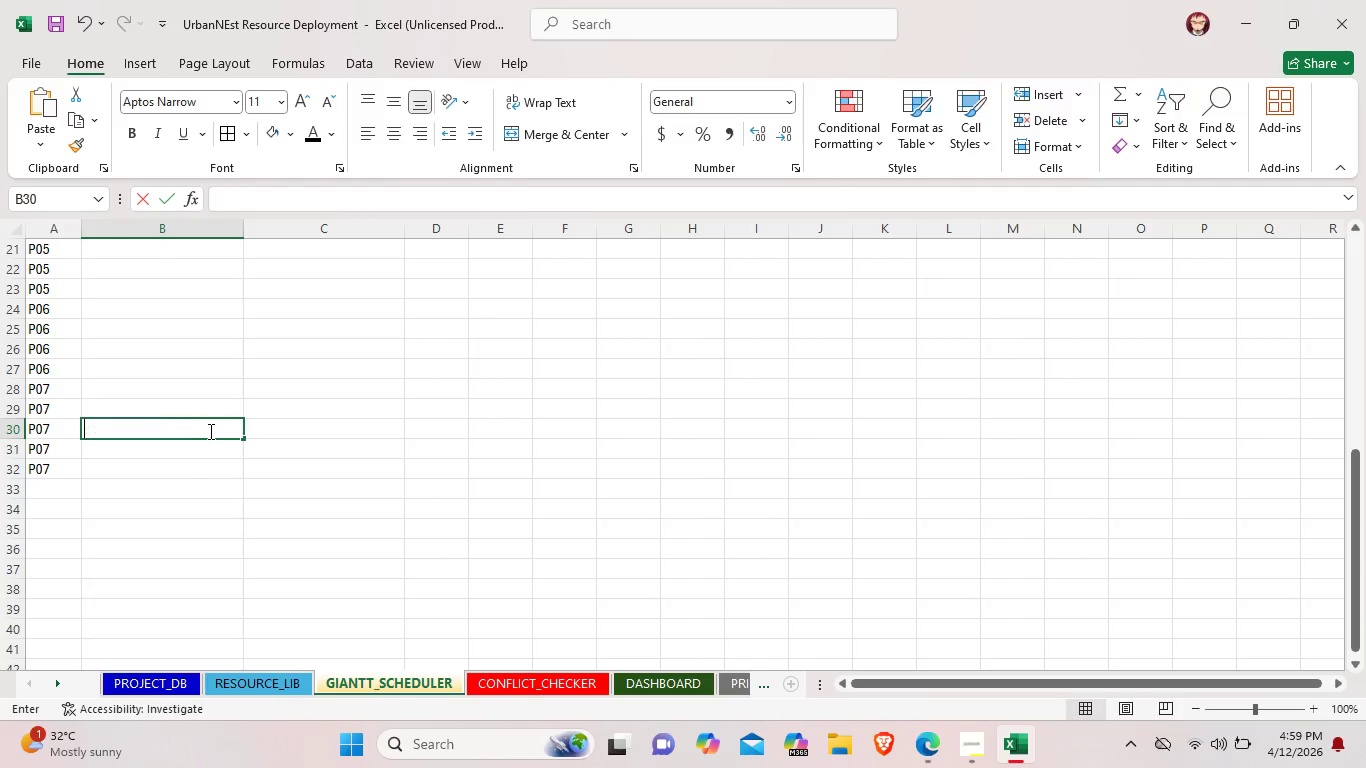 
key(Backspace)
 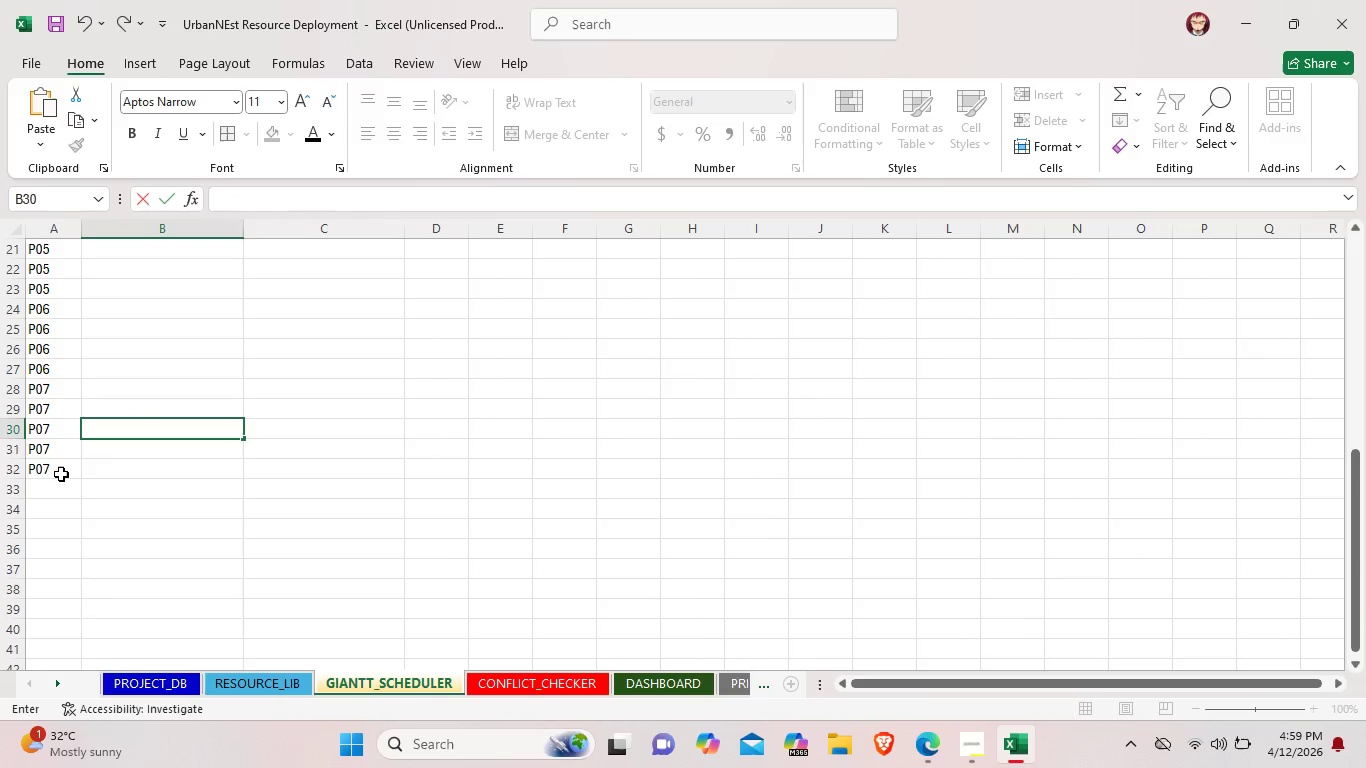 
left_click([61, 474])
 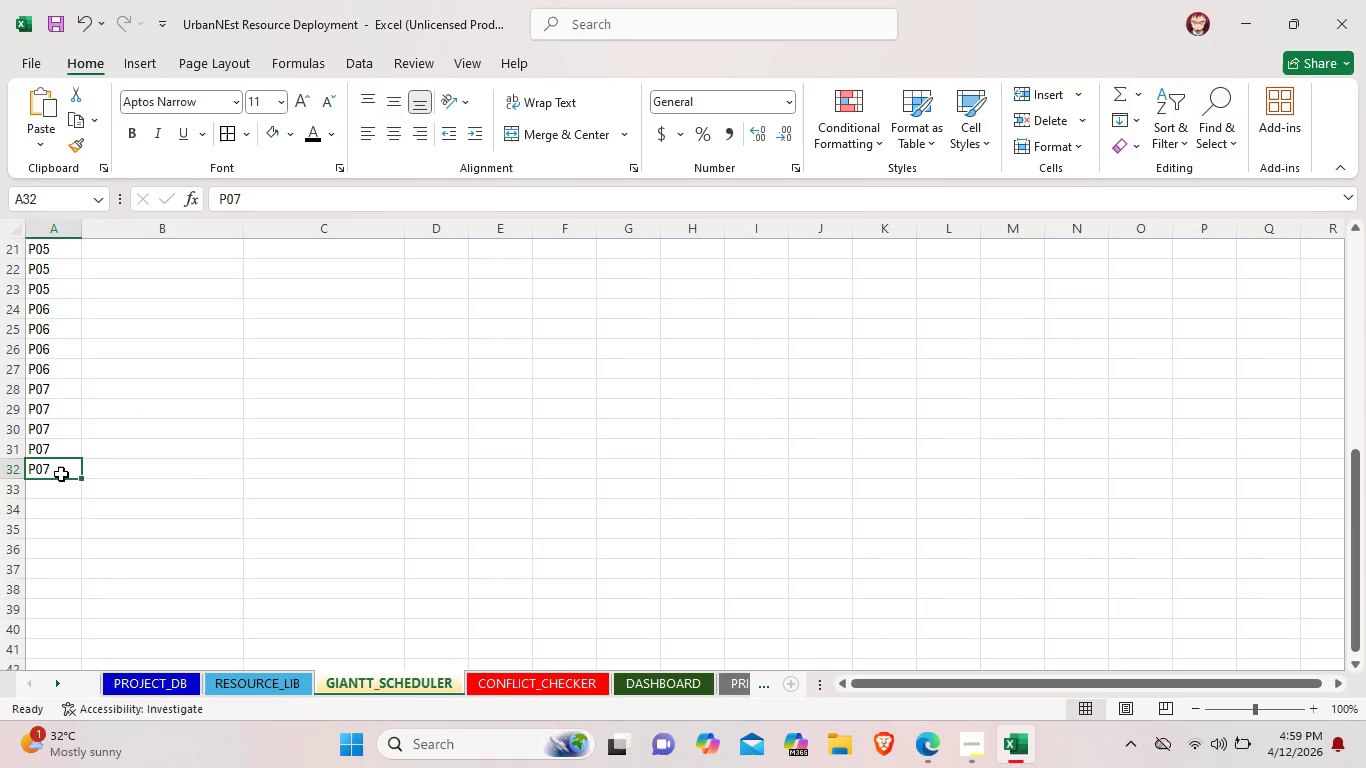 
key(Backspace)
 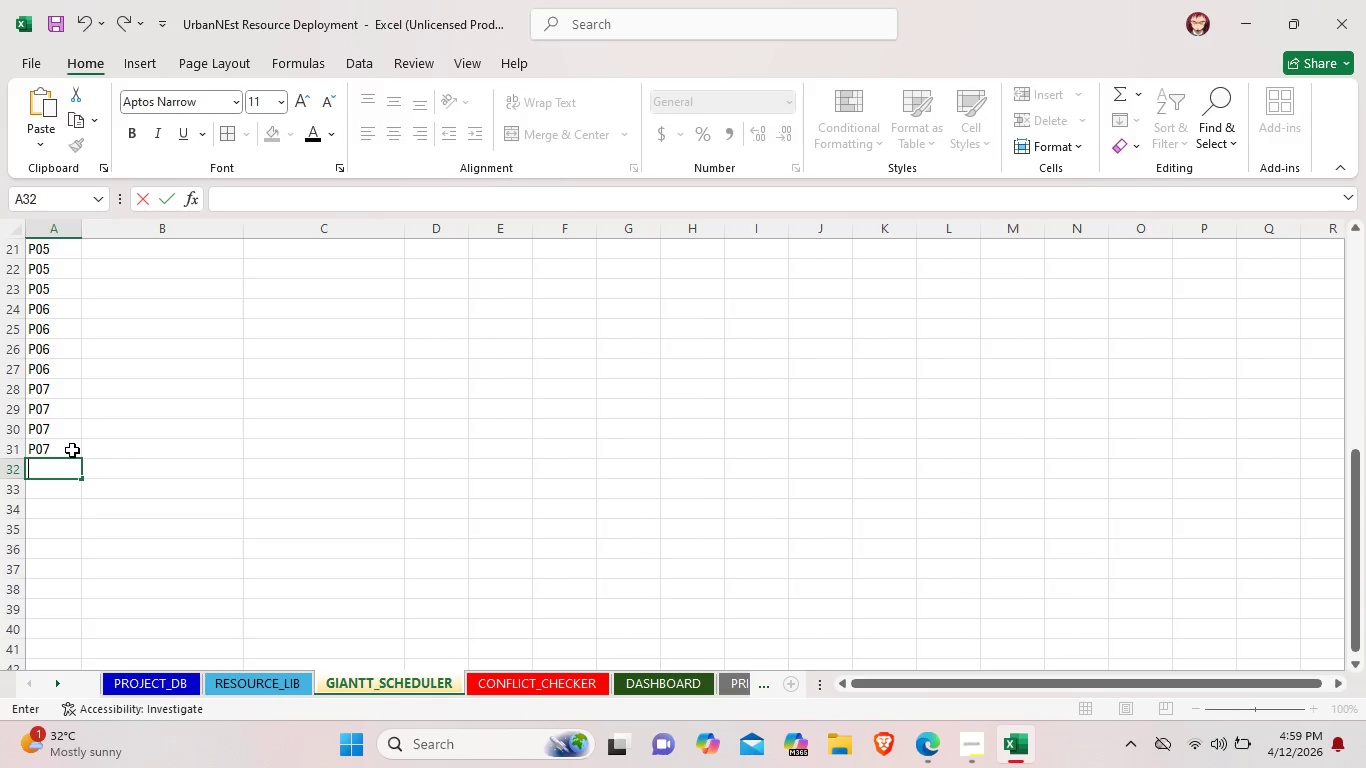 
left_click([72, 450])
 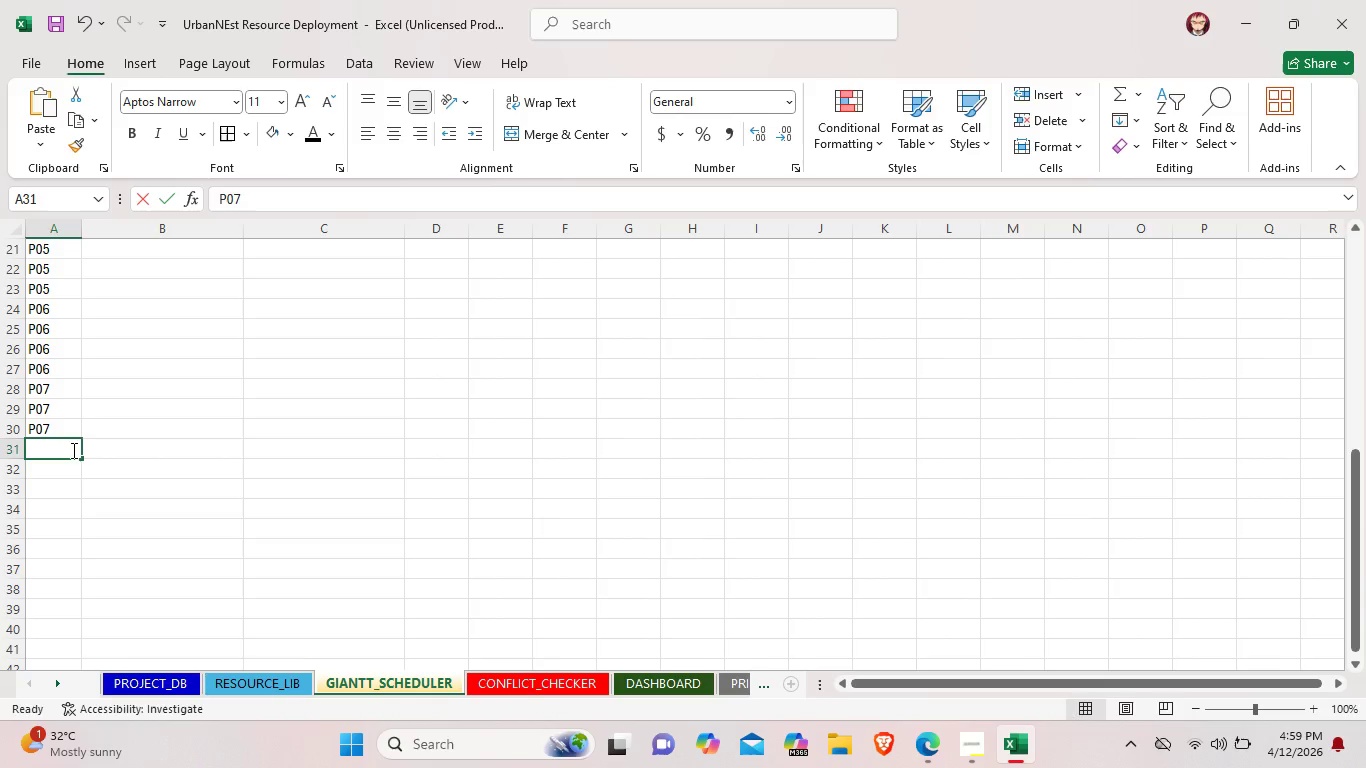 
key(Backspace)
 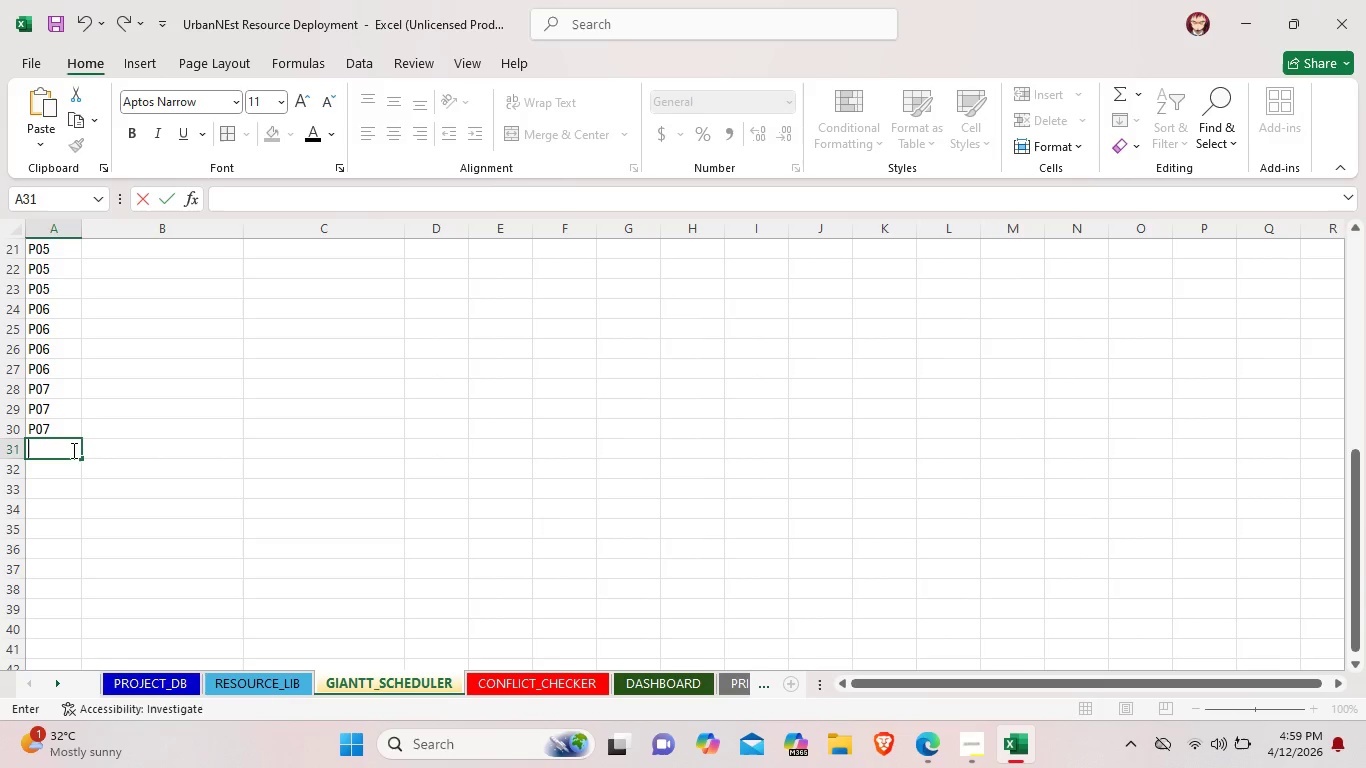 
key(Control+ControlLeft)
 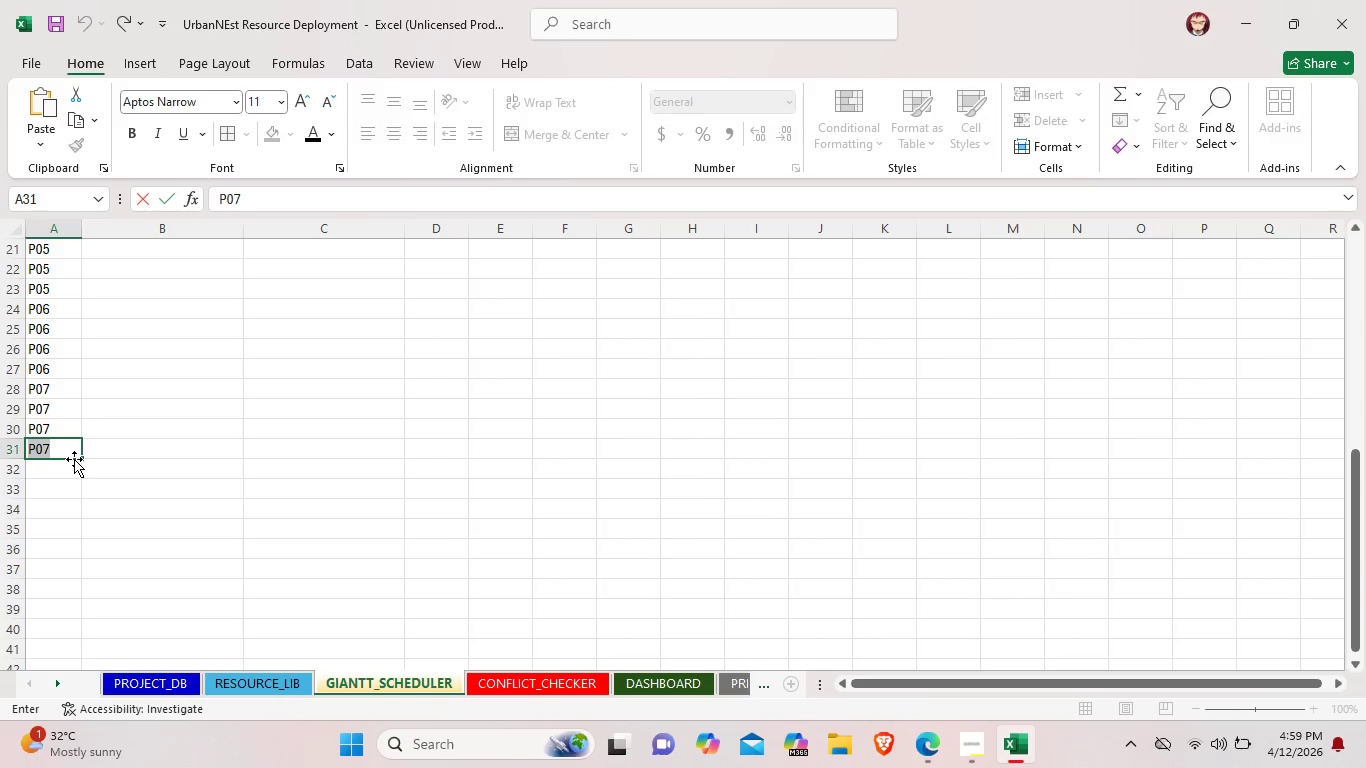 
key(Control+Z)
 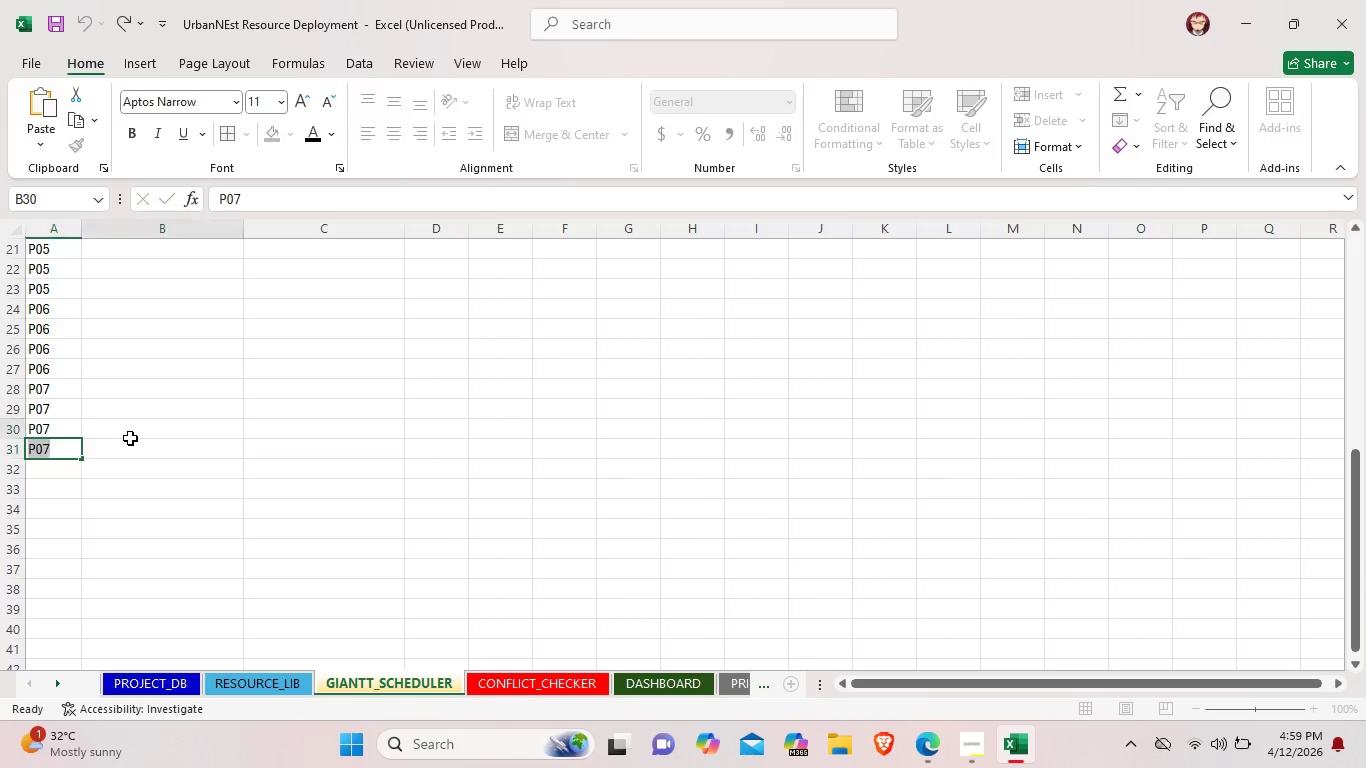 
left_click([130, 438])
 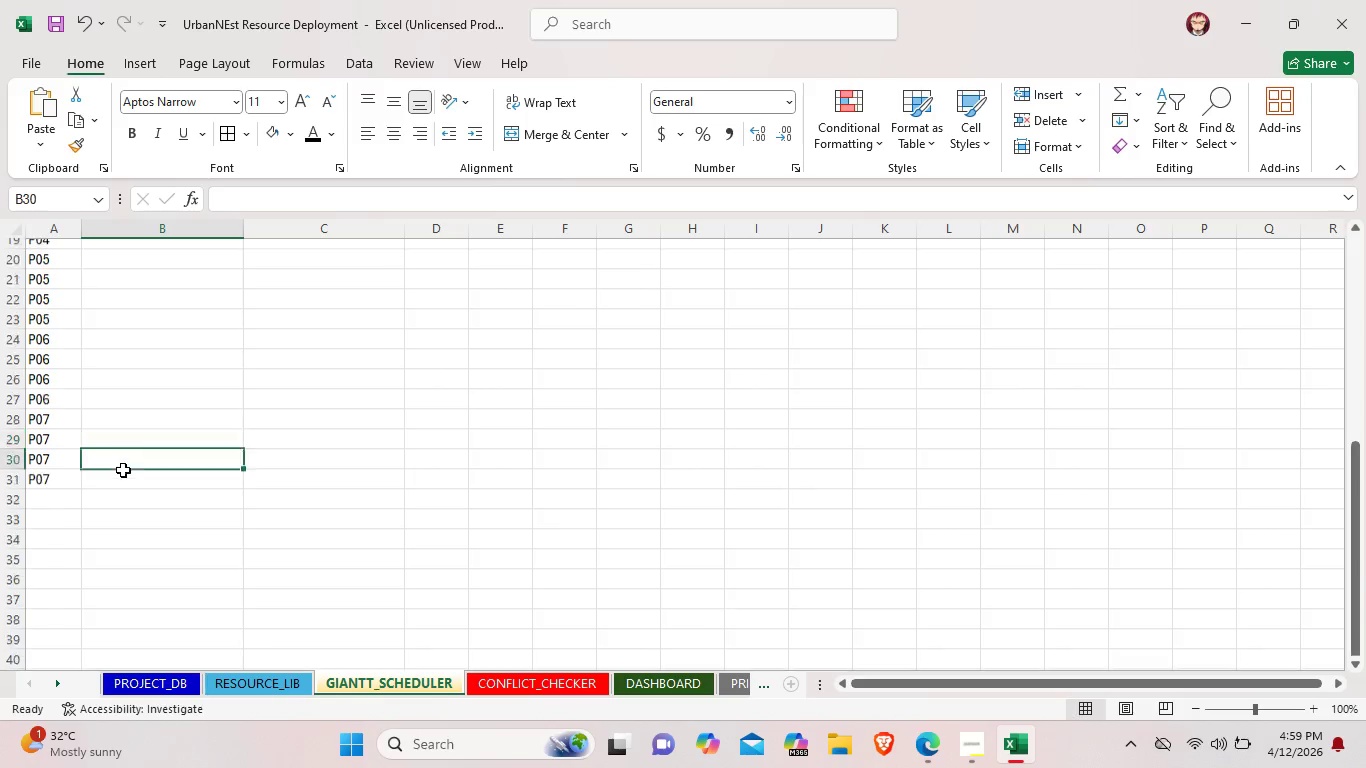 
scroll: coordinate [114, 463], scroll_direction: up, amount: 8.0
 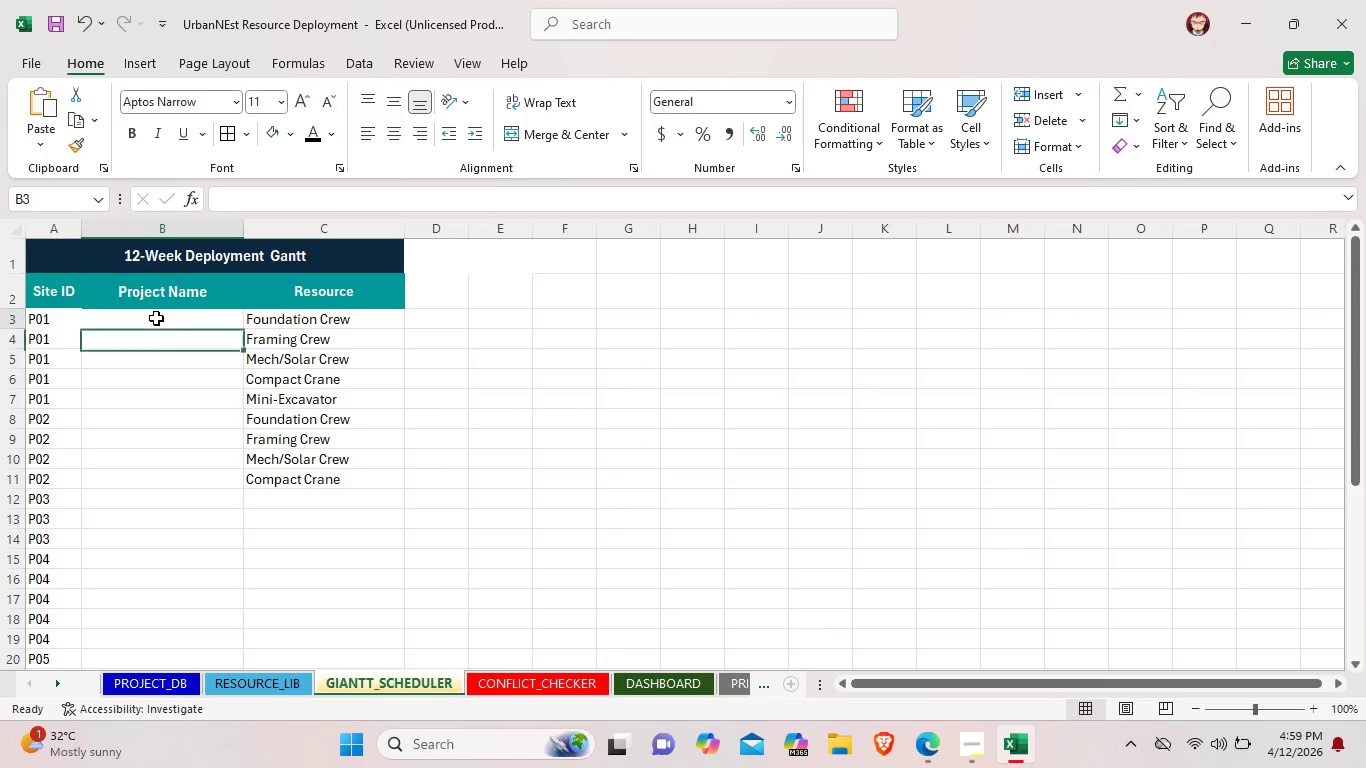 
double_click([156, 318])
 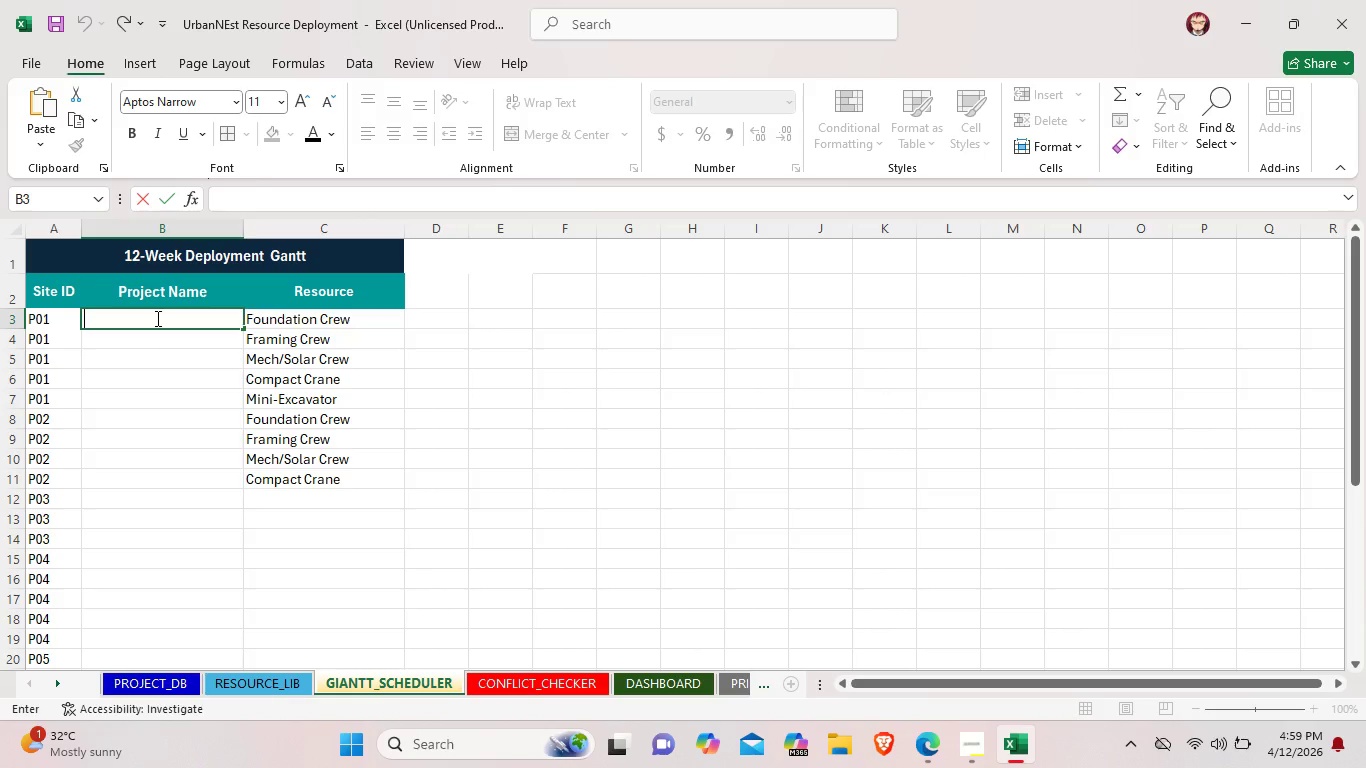 
type(The Heights ADU)
 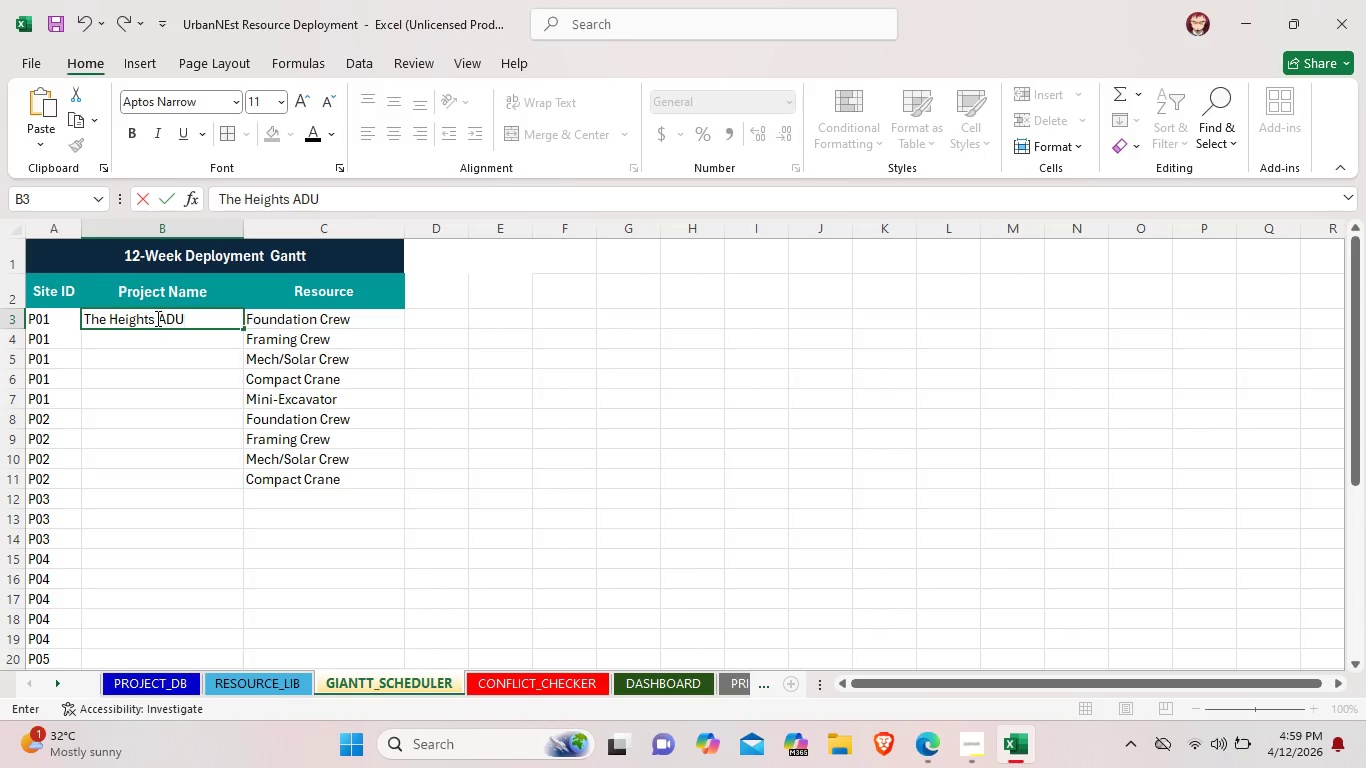 
double_click([155, 341])
 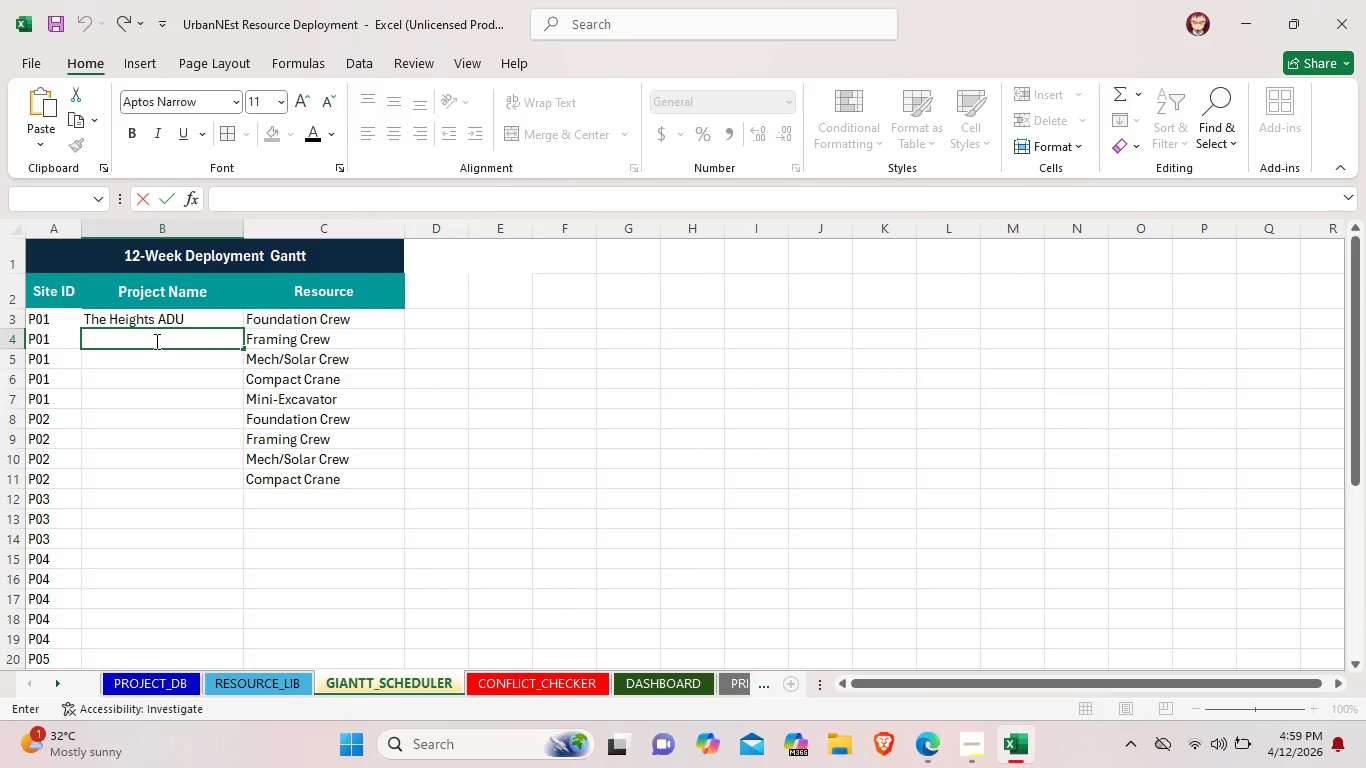 
type(The)
 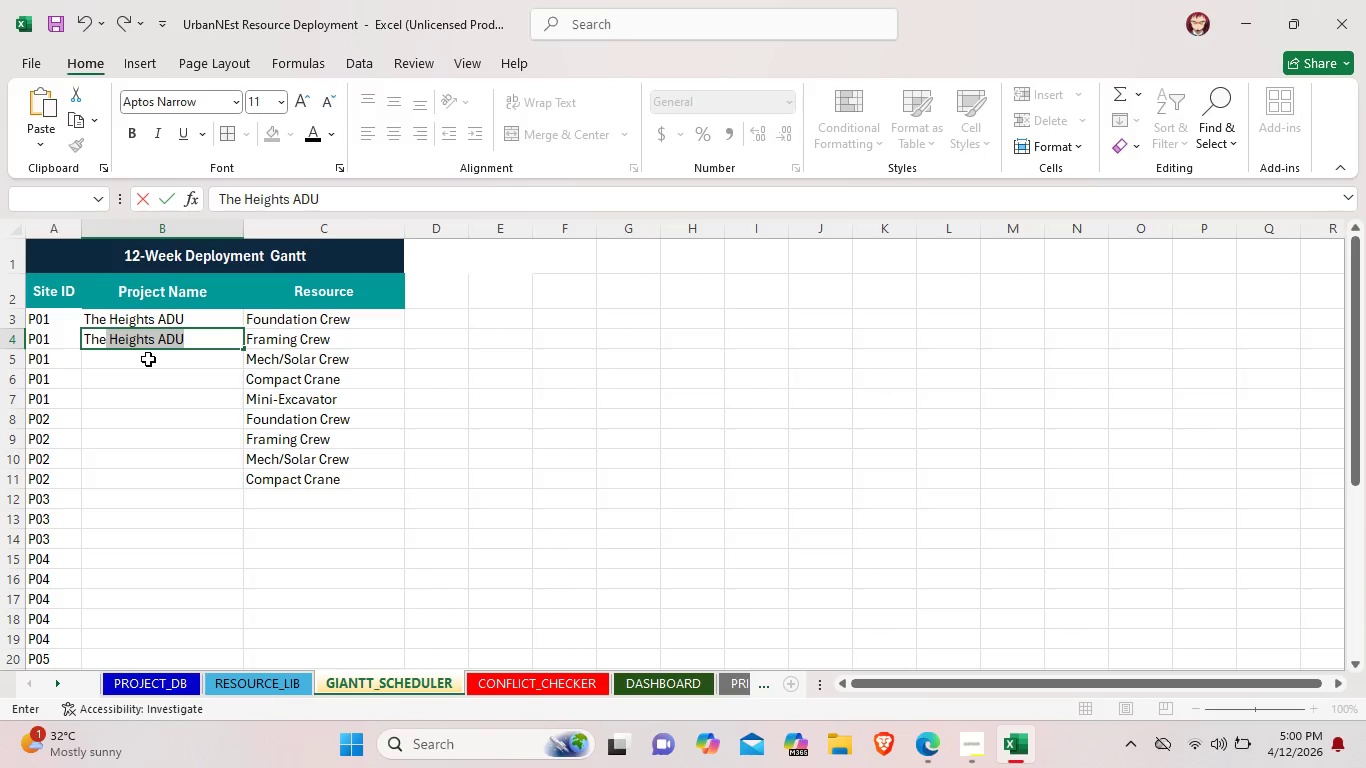 
double_click([148, 359])
 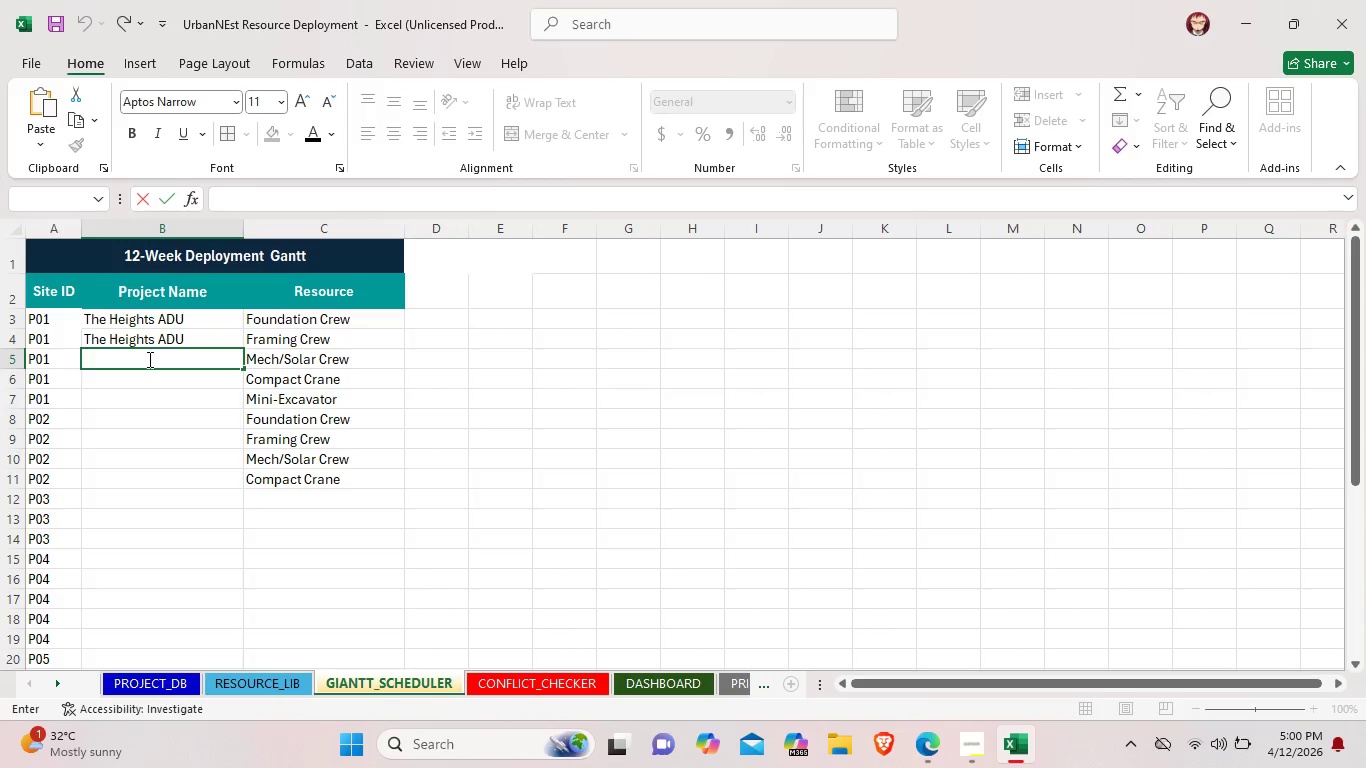 
type(The)
 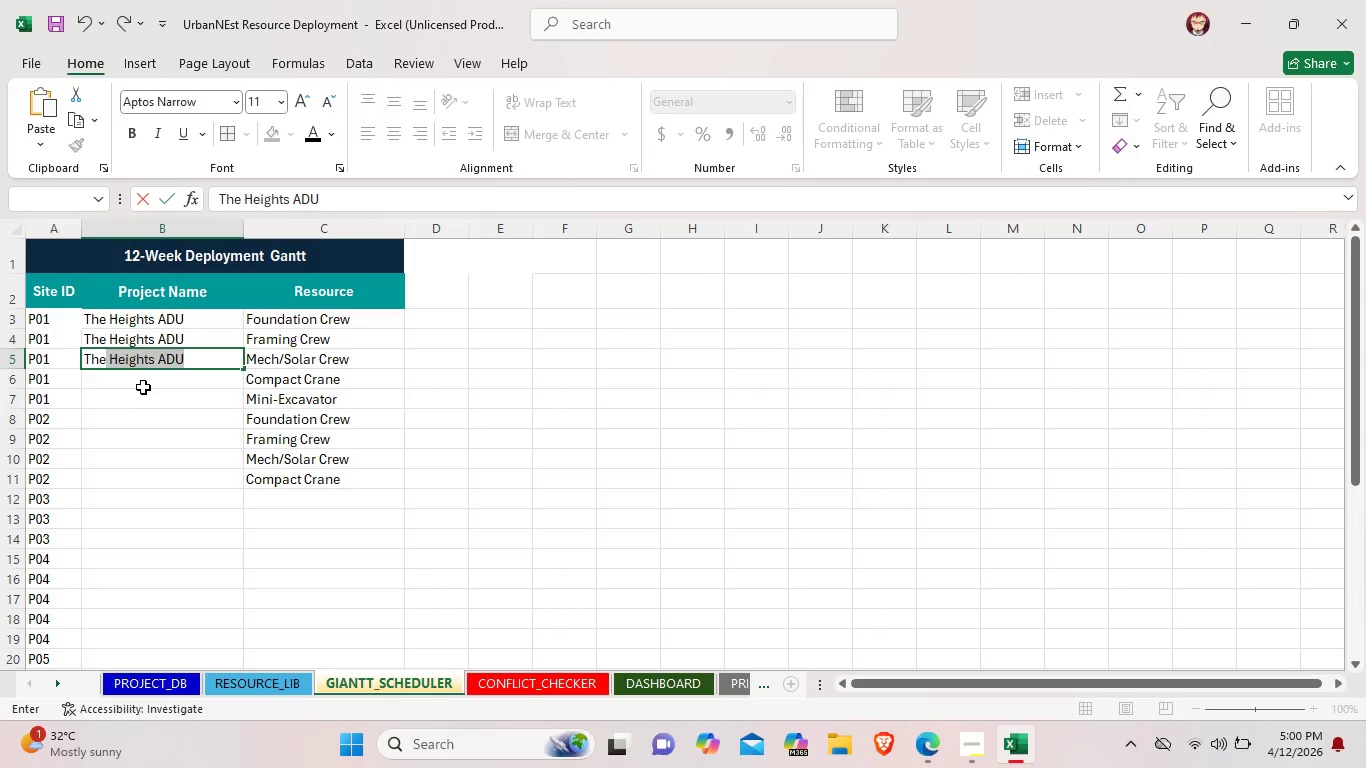 
double_click([146, 384])
 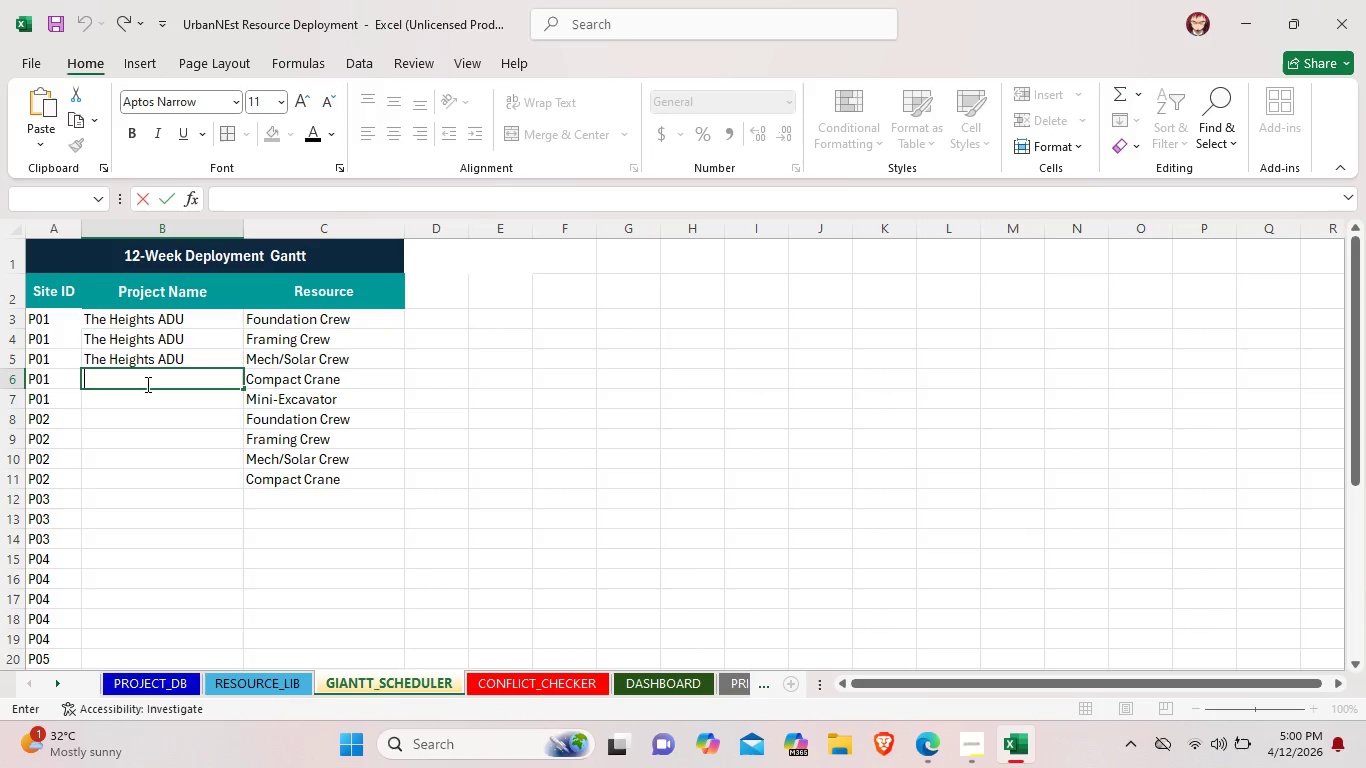 
type(The He)
 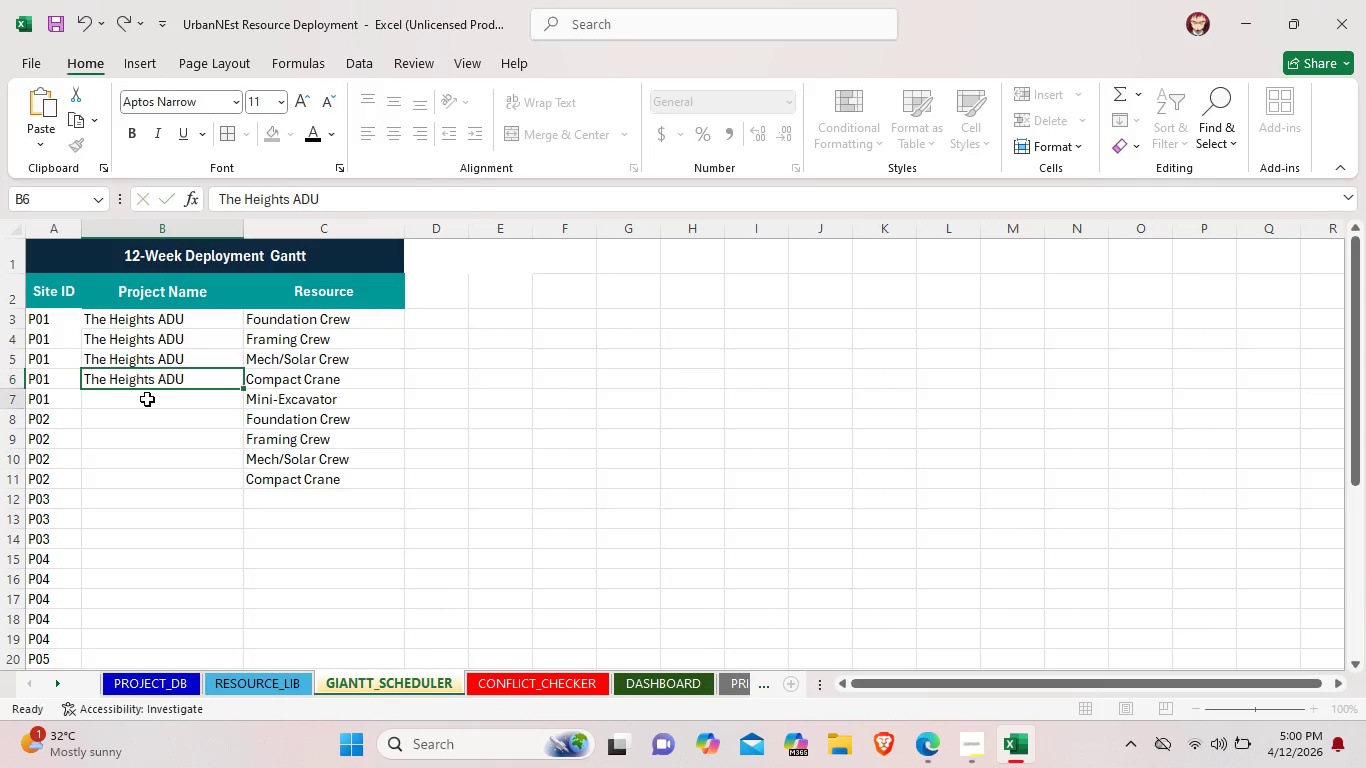 
double_click([147, 399])
 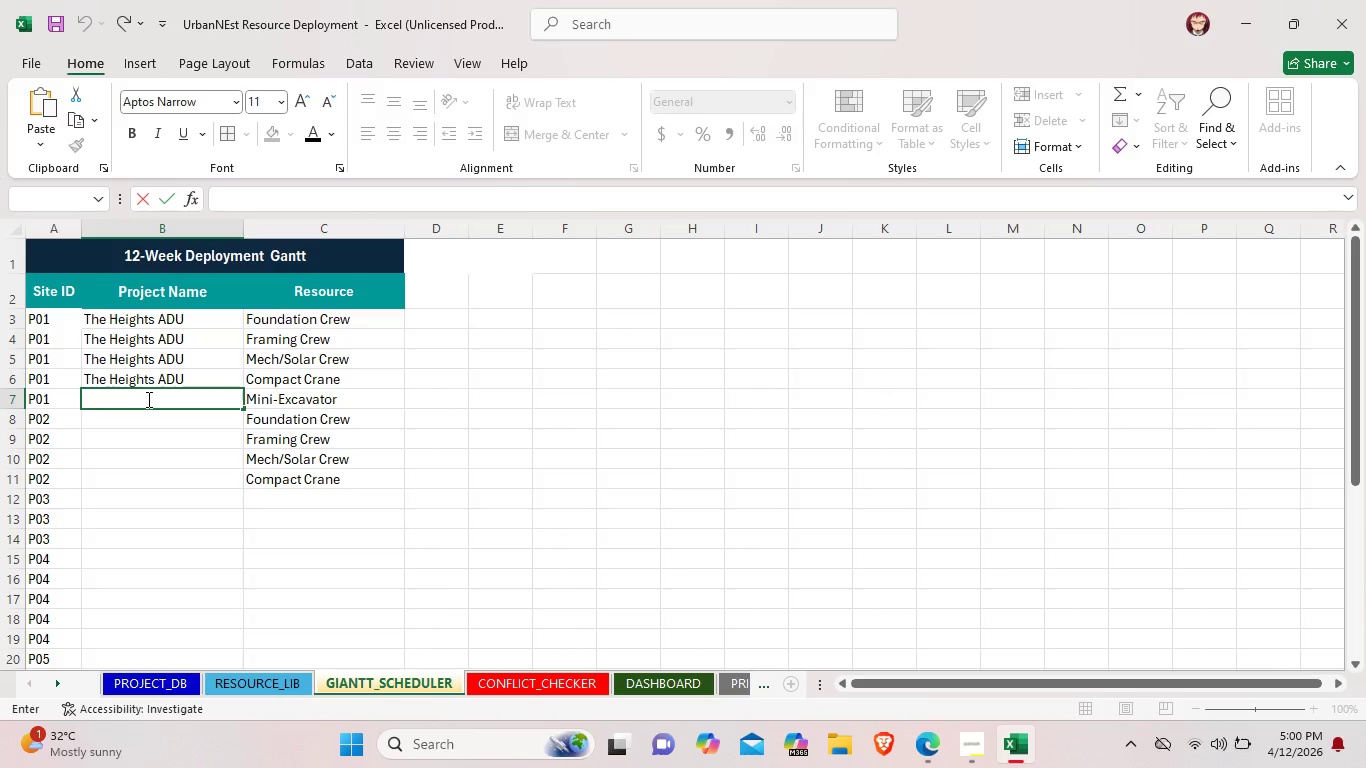 
wait(12.94)
 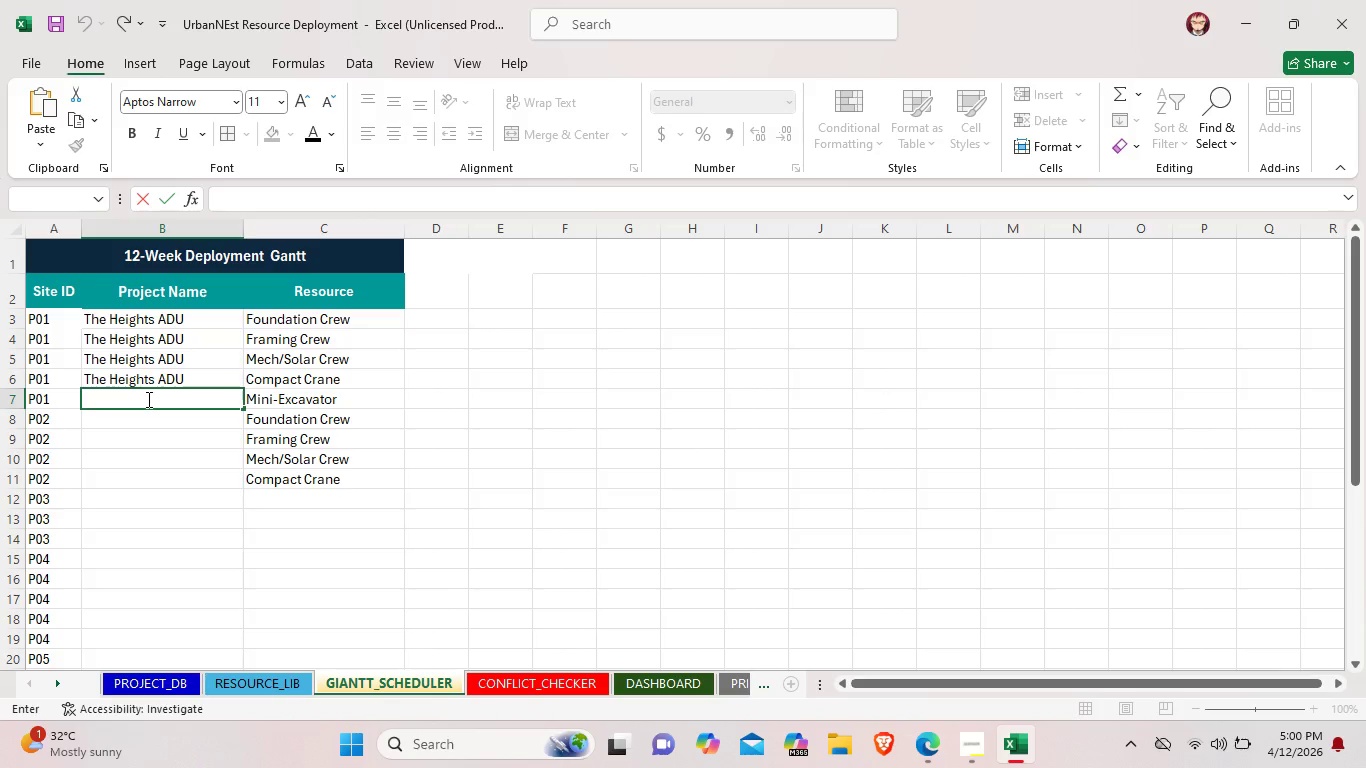 
type(The)
 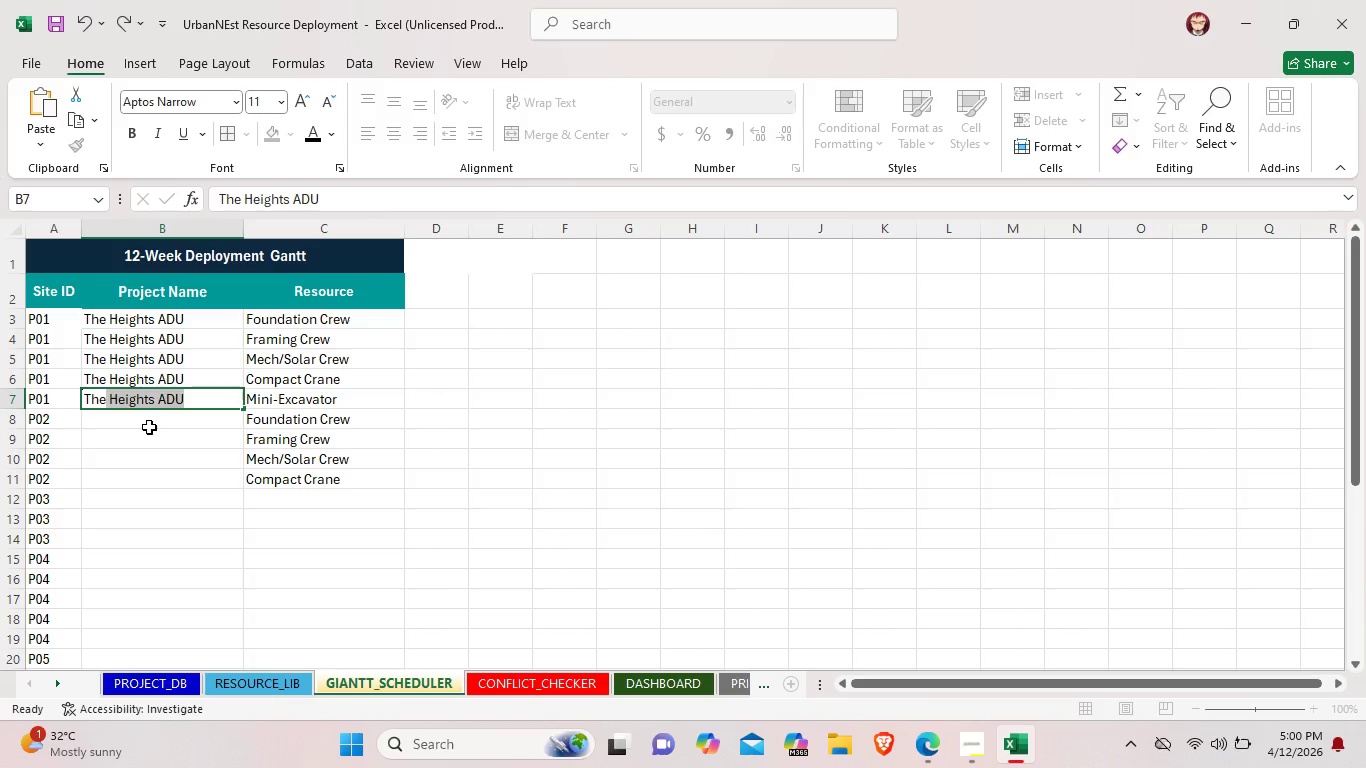 
double_click([149, 427])
 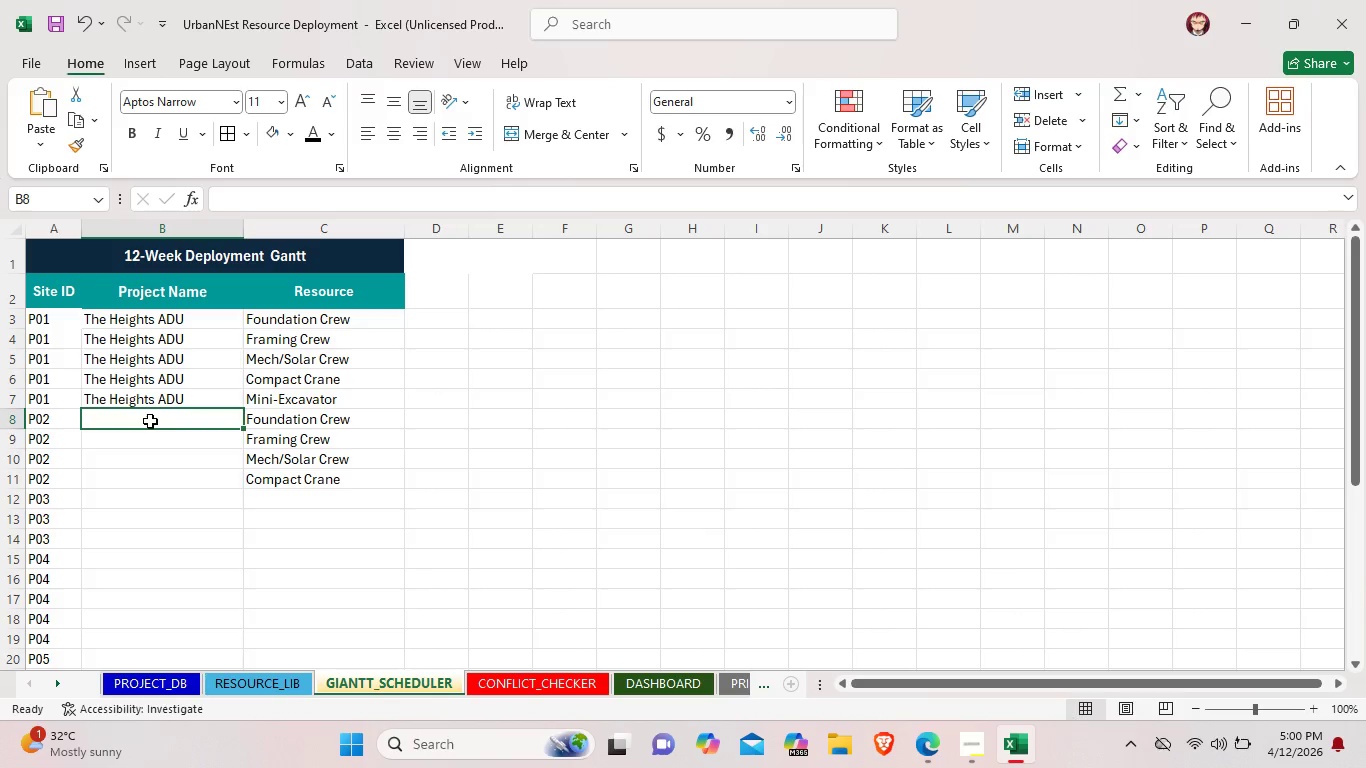 
double_click([150, 421])
 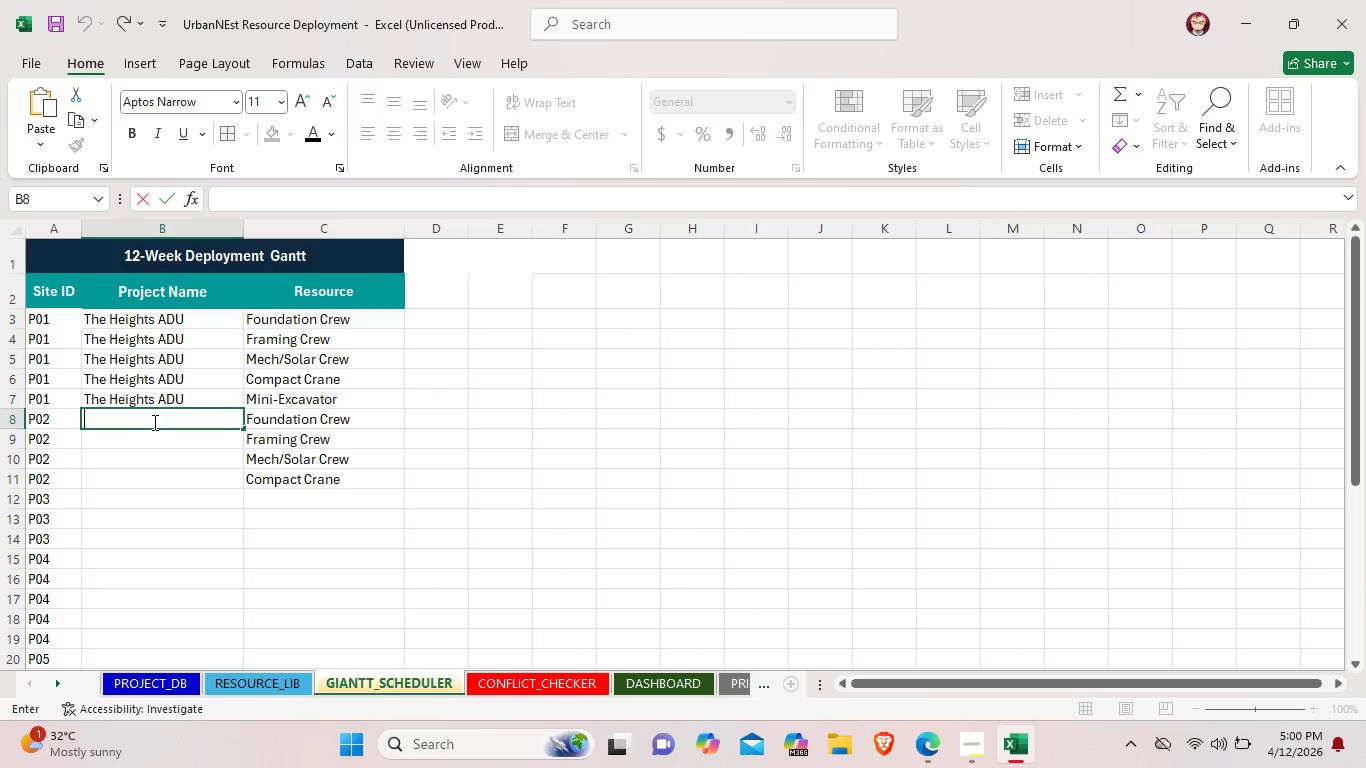 
type(Canyon Creek Studio)
 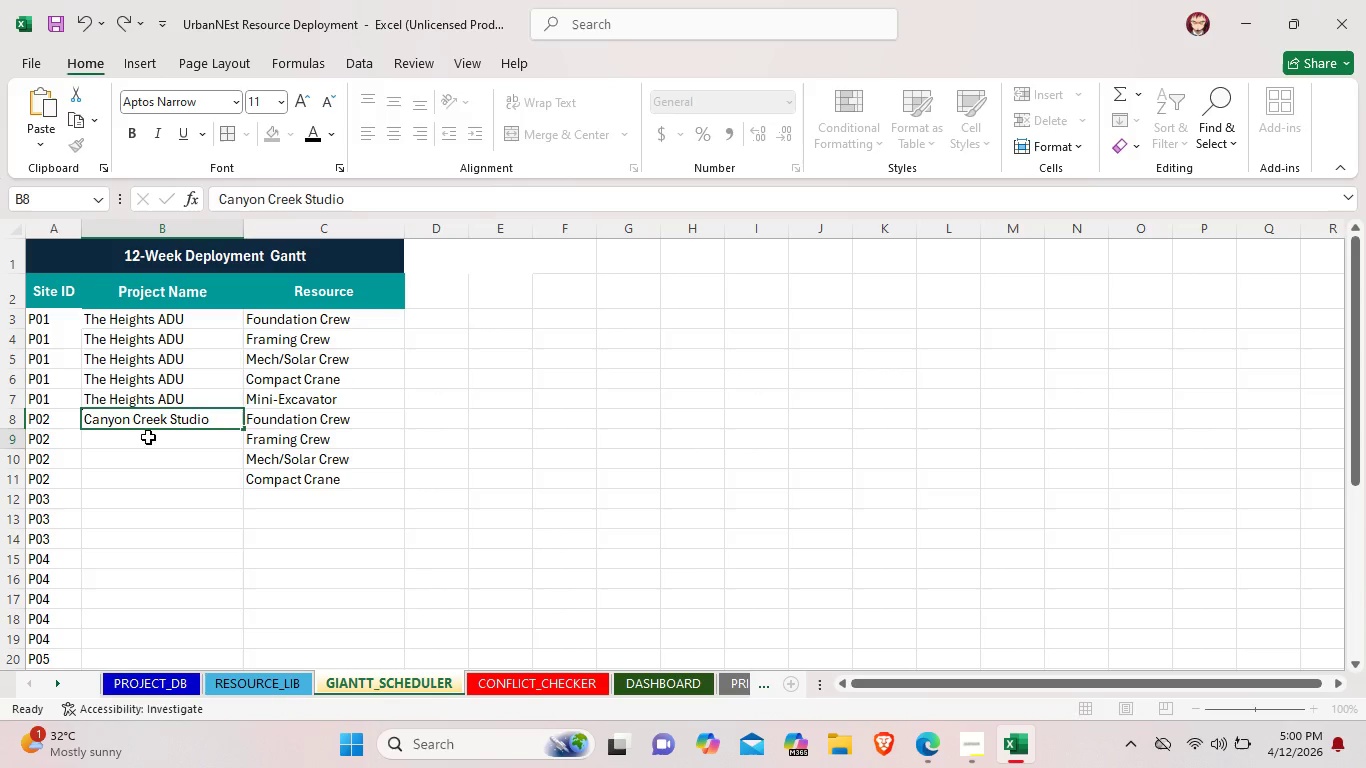 
double_click([148, 437])
 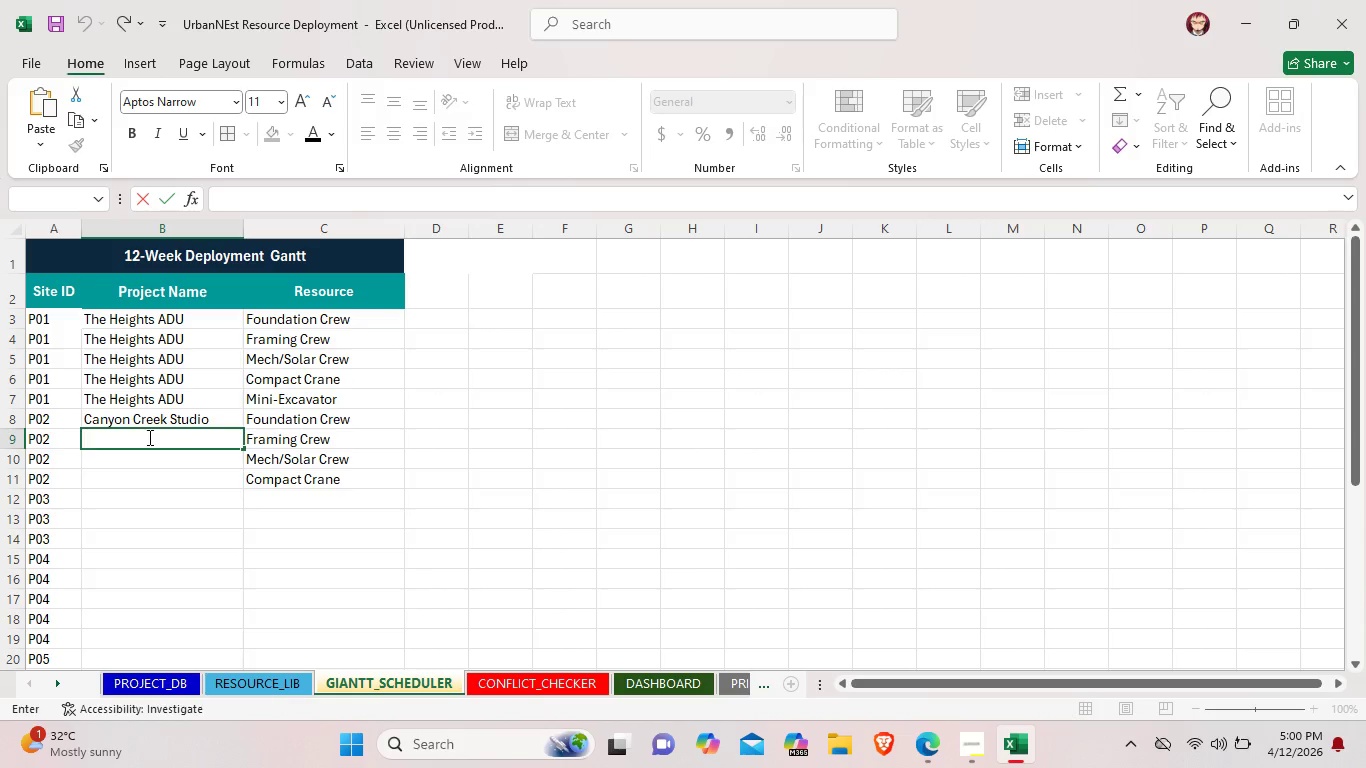 
type(Ca)
 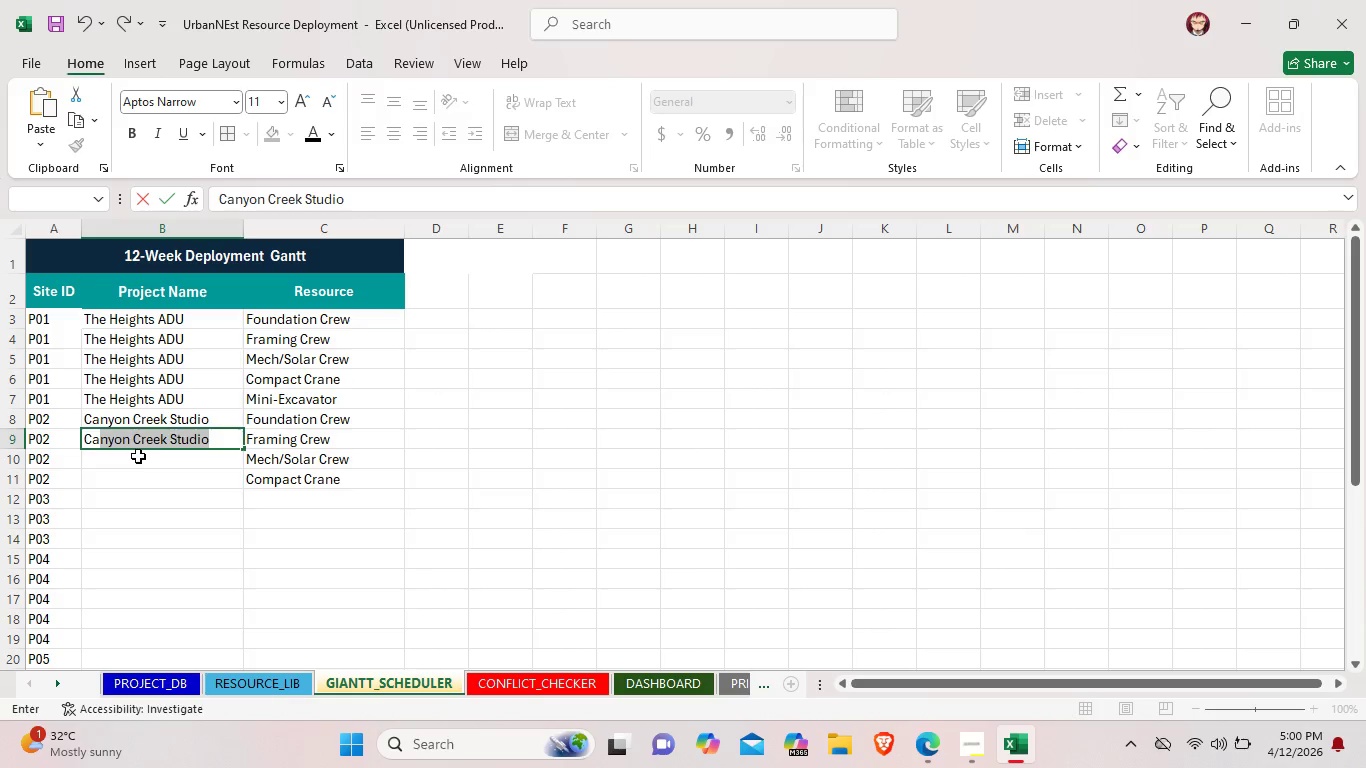 
double_click([138, 456])
 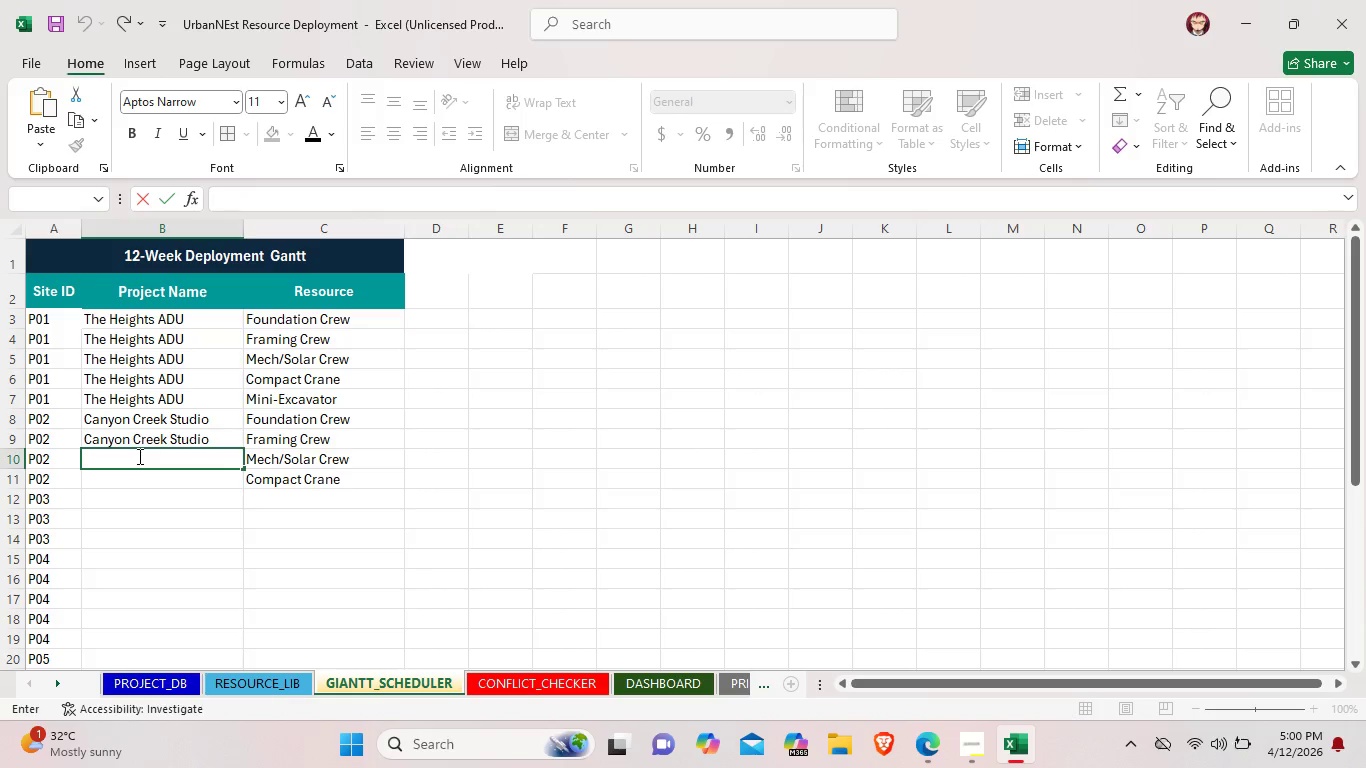 
key(Shift+C)
 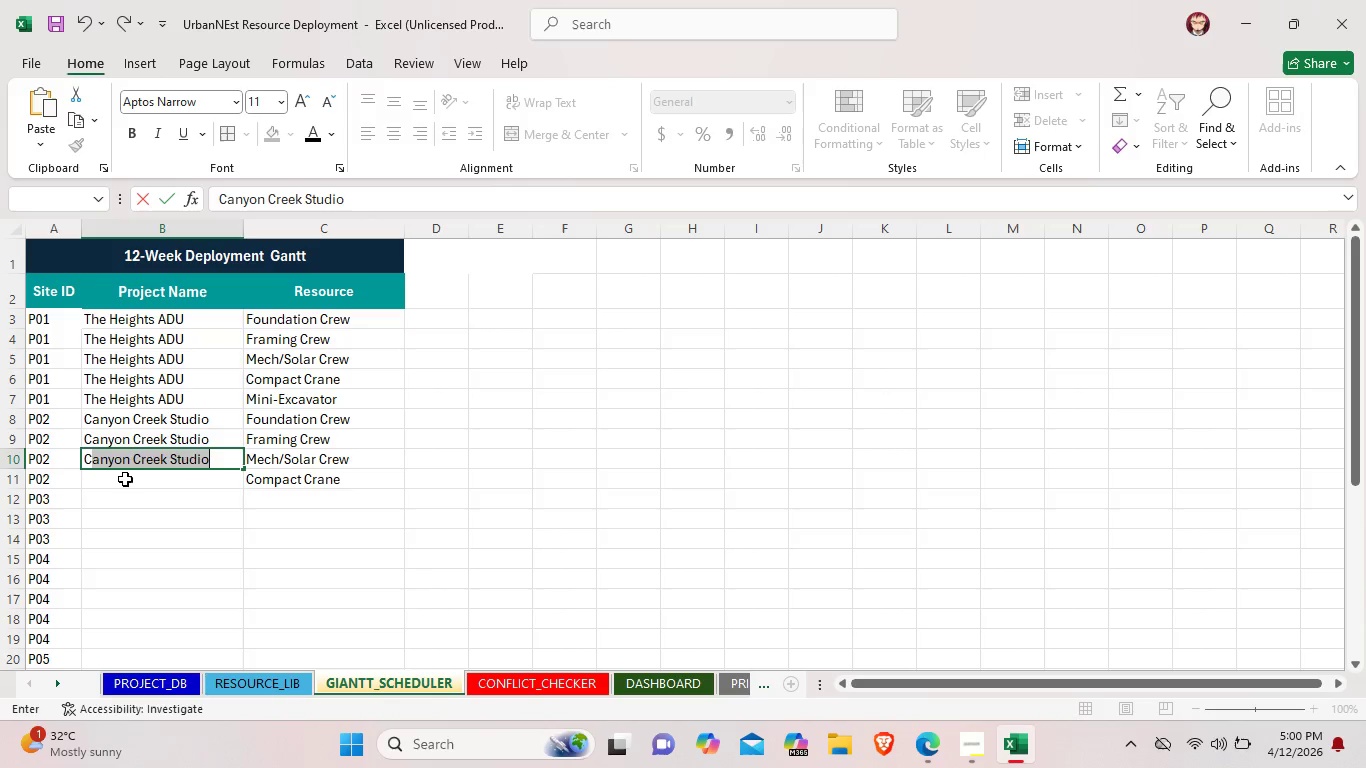 
double_click([125, 479])
 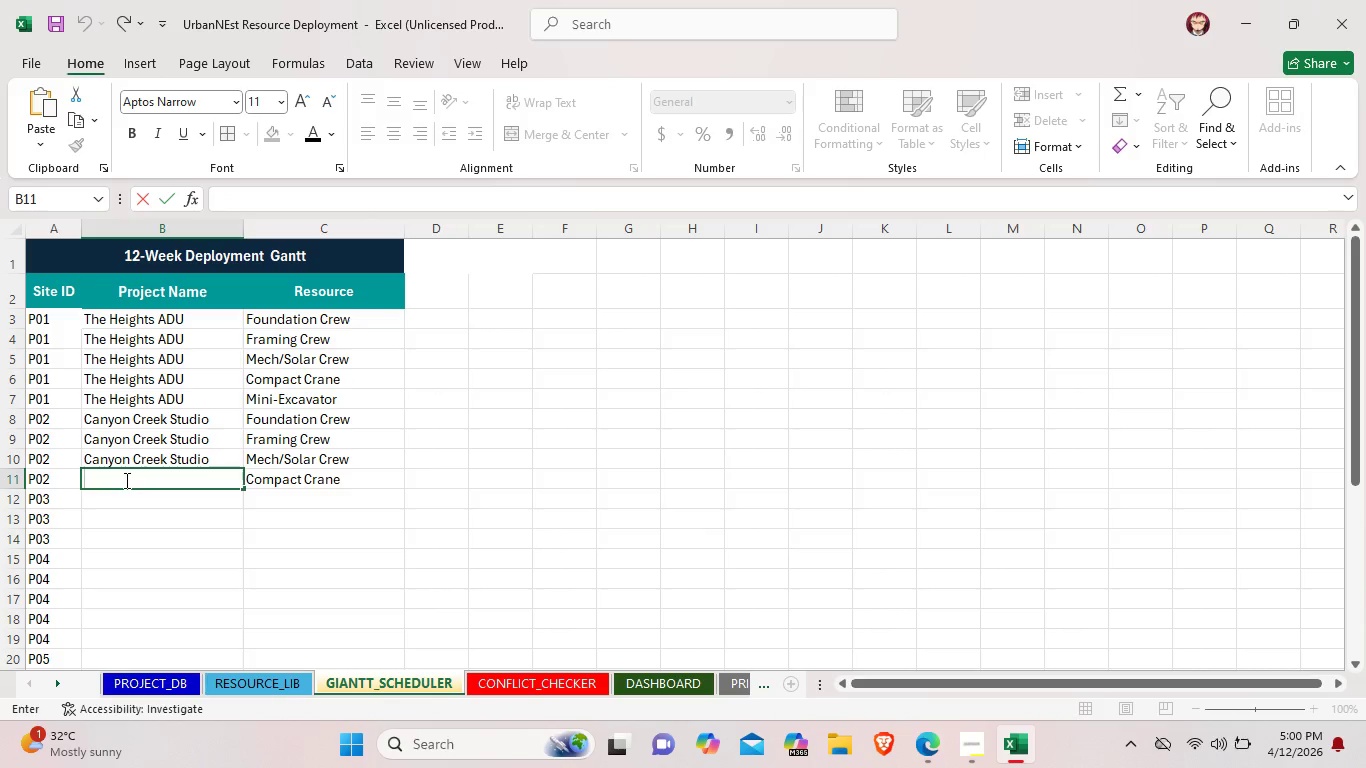 
type(Ca)
 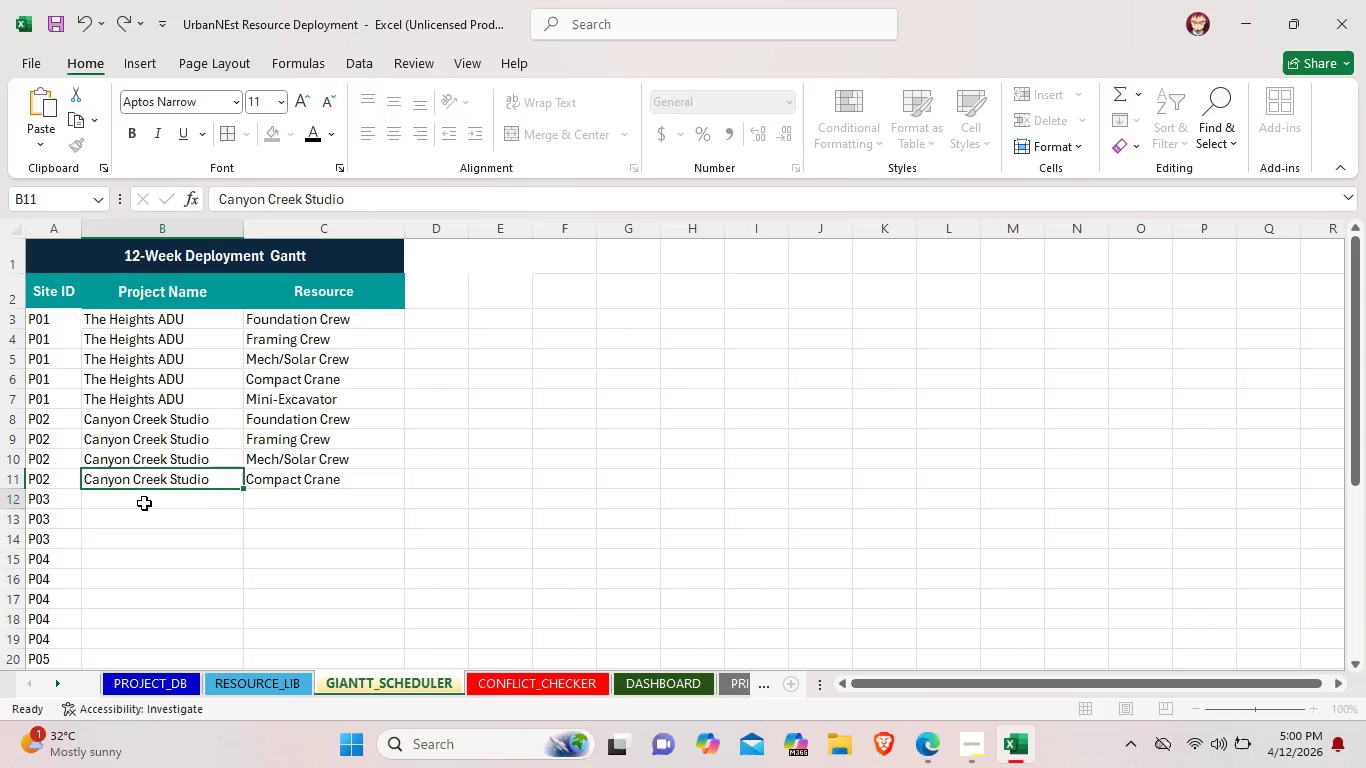 
double_click([144, 503])
 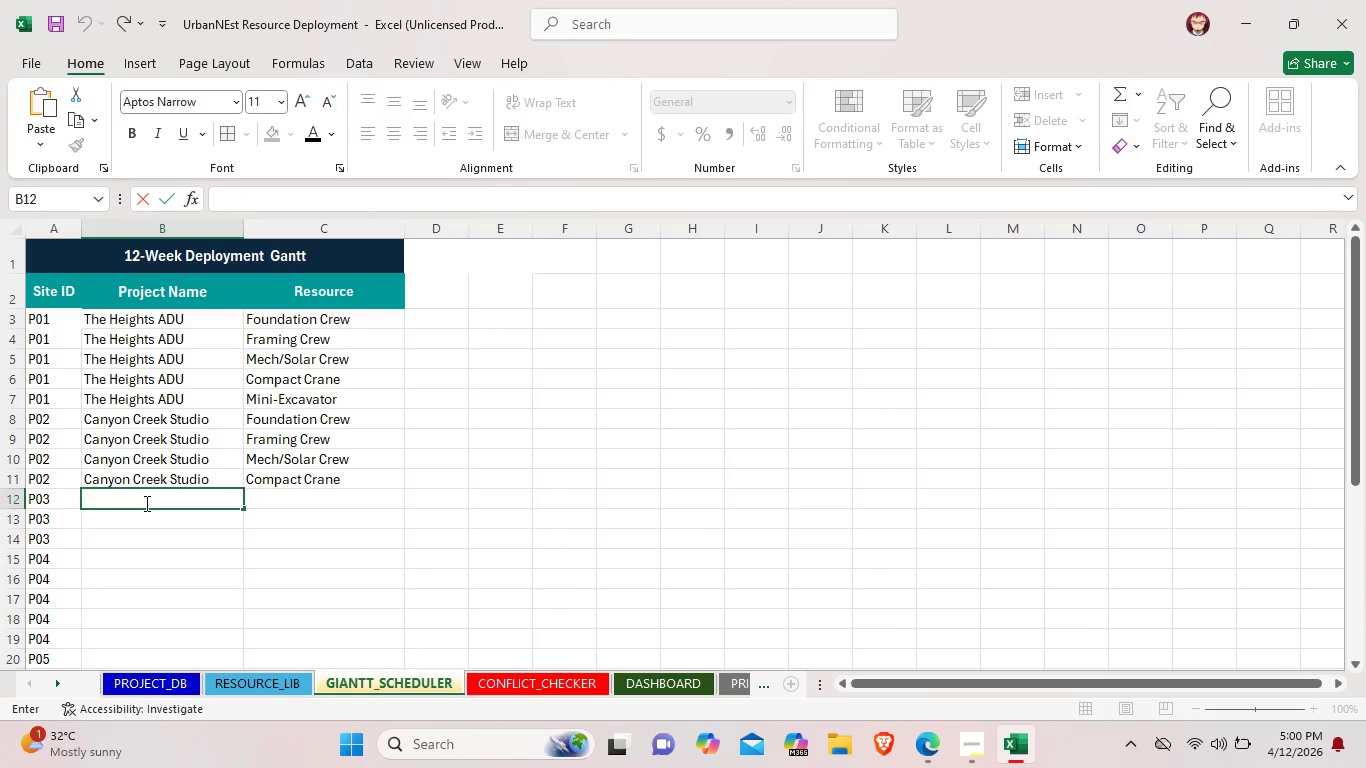 
type(Hillside Haven)
 